 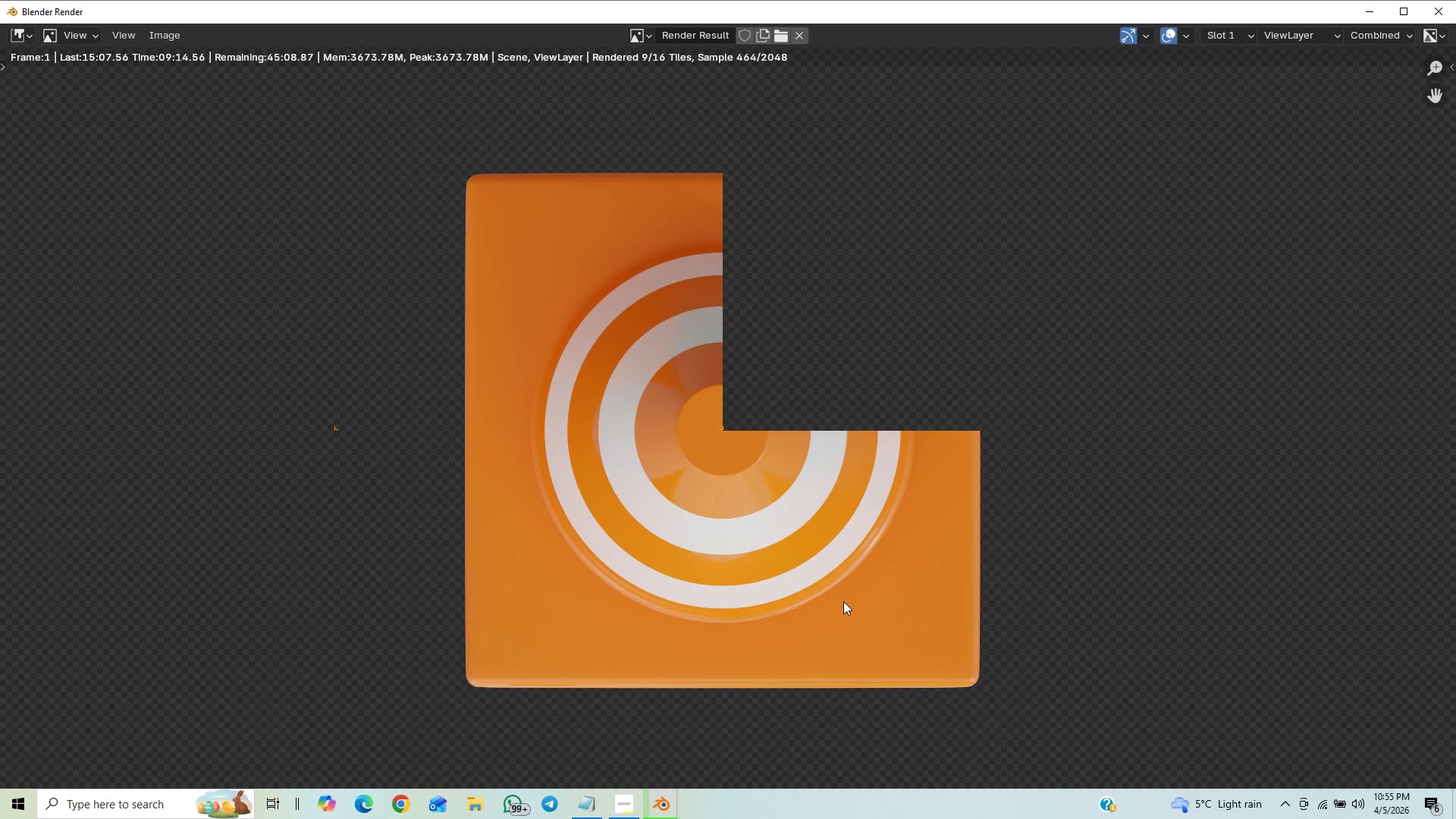 
scroll: coordinate [928, 427], scroll_direction: down, amount: 6.0
 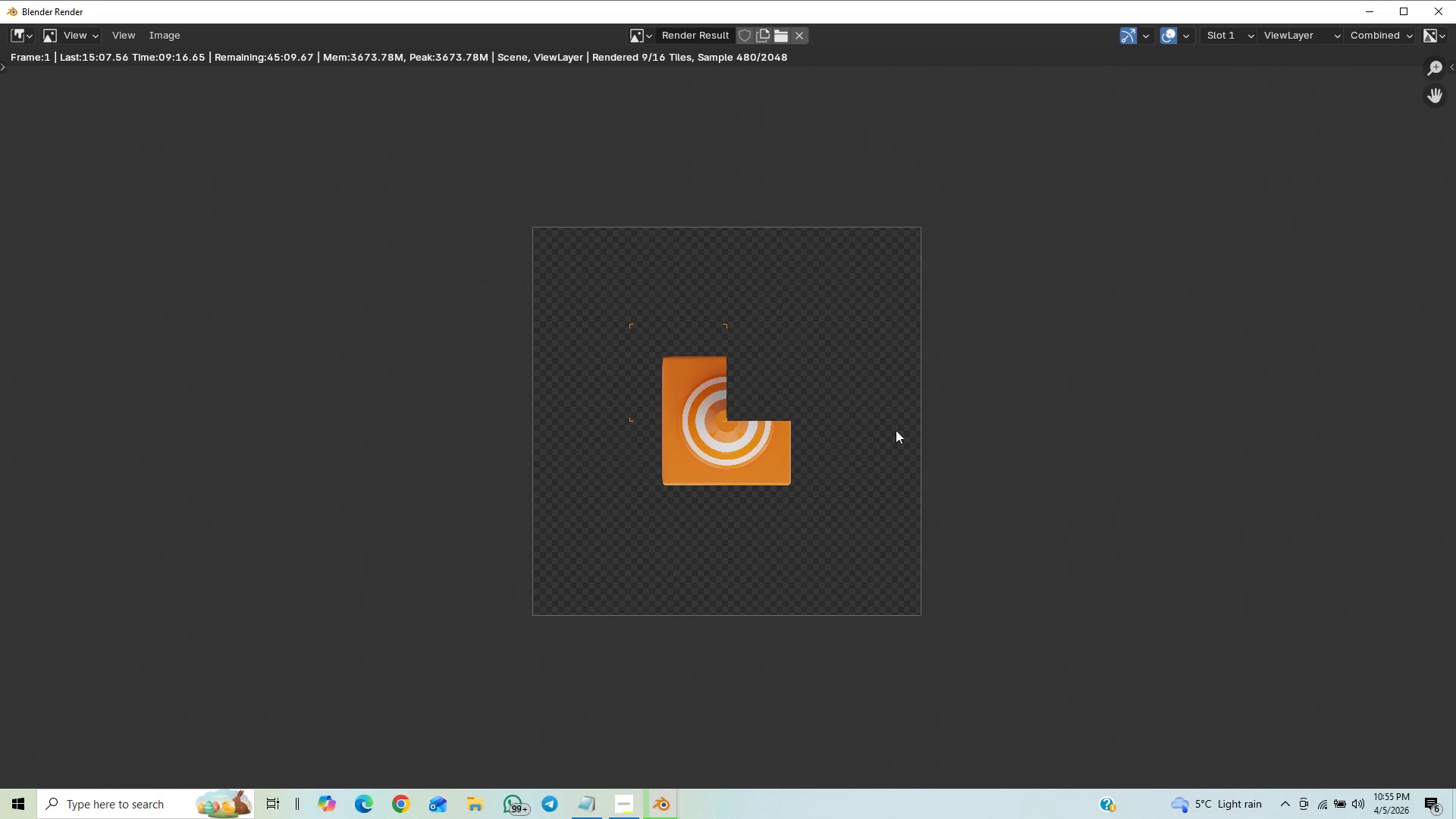 
scroll: coordinate [909, 429], scroll_direction: up, amount: 9.0
 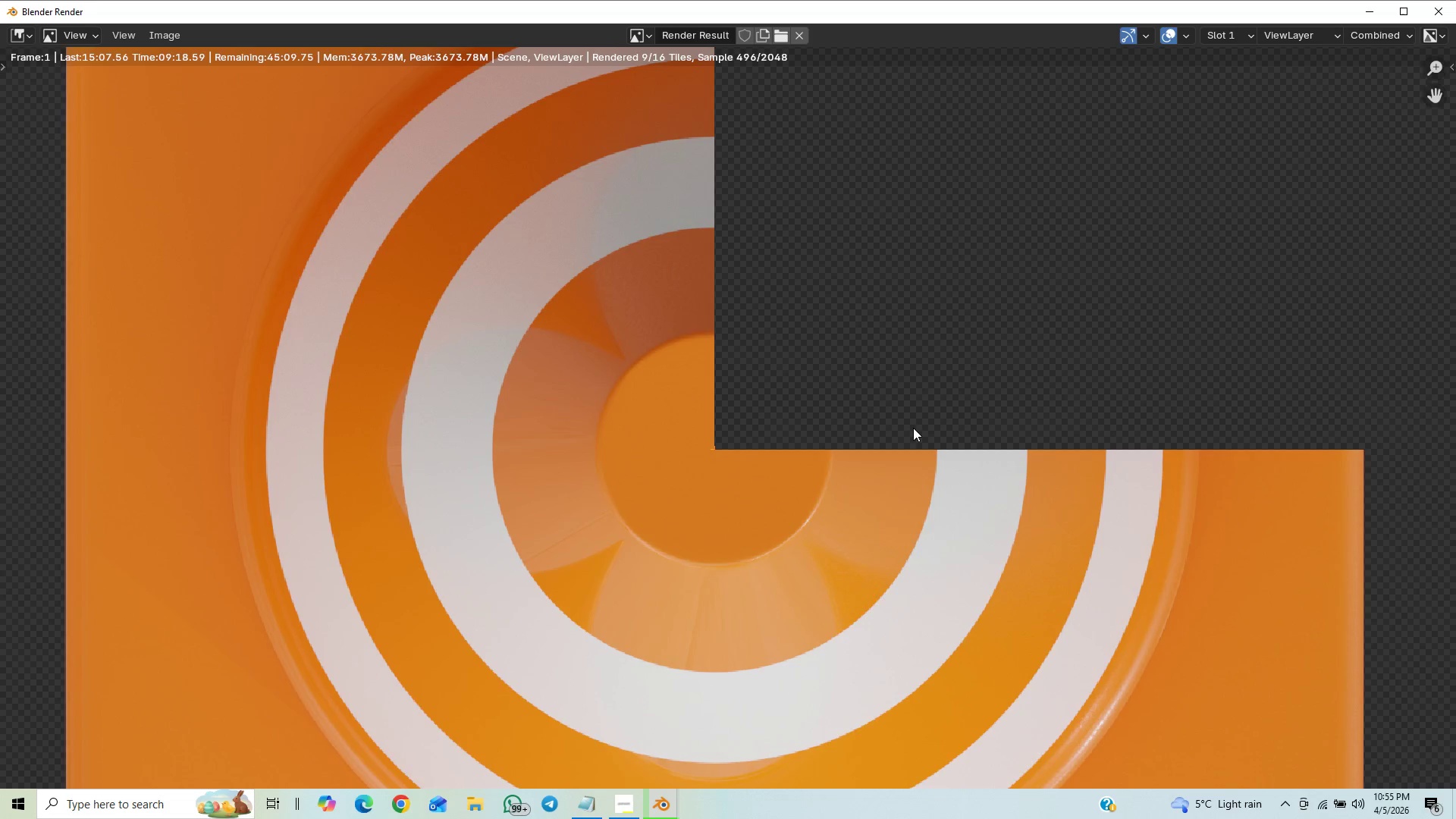 
scroll: coordinate [911, 429], scroll_direction: down, amount: 8.0
 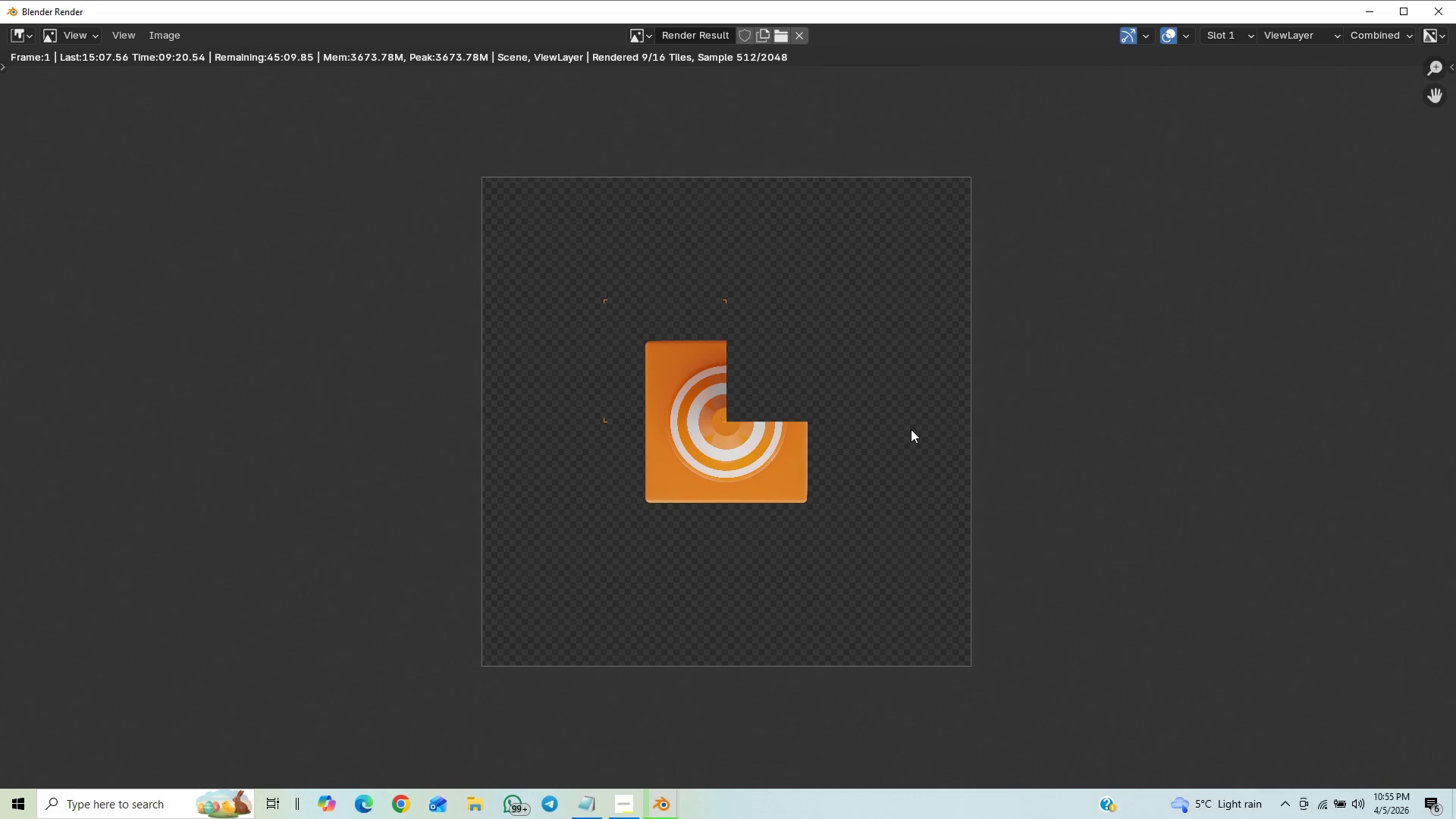 
scroll: coordinate [917, 420], scroll_direction: up, amount: 11.0
 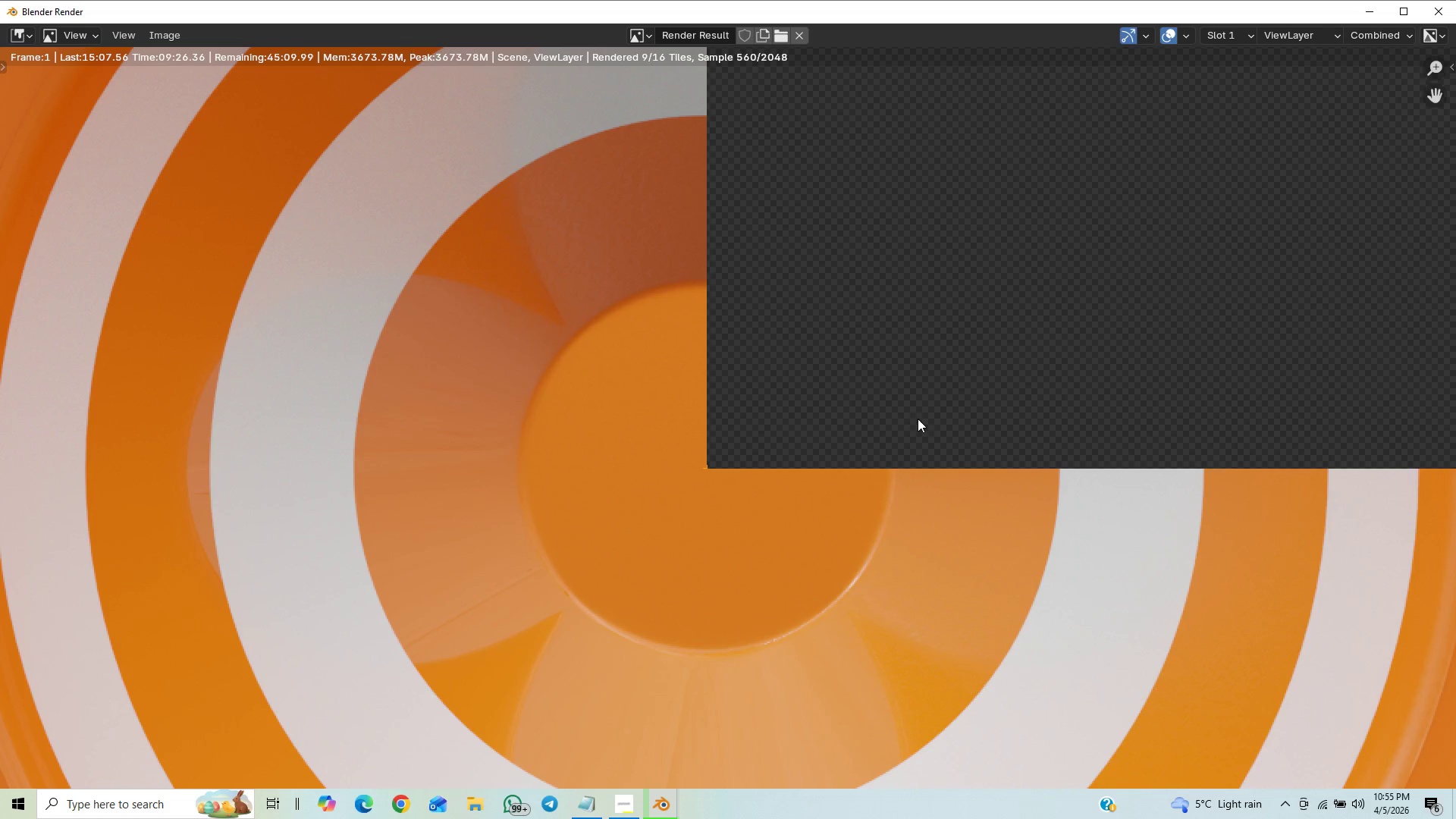 
scroll: coordinate [939, 526], scroll_direction: down, amount: 9.0
 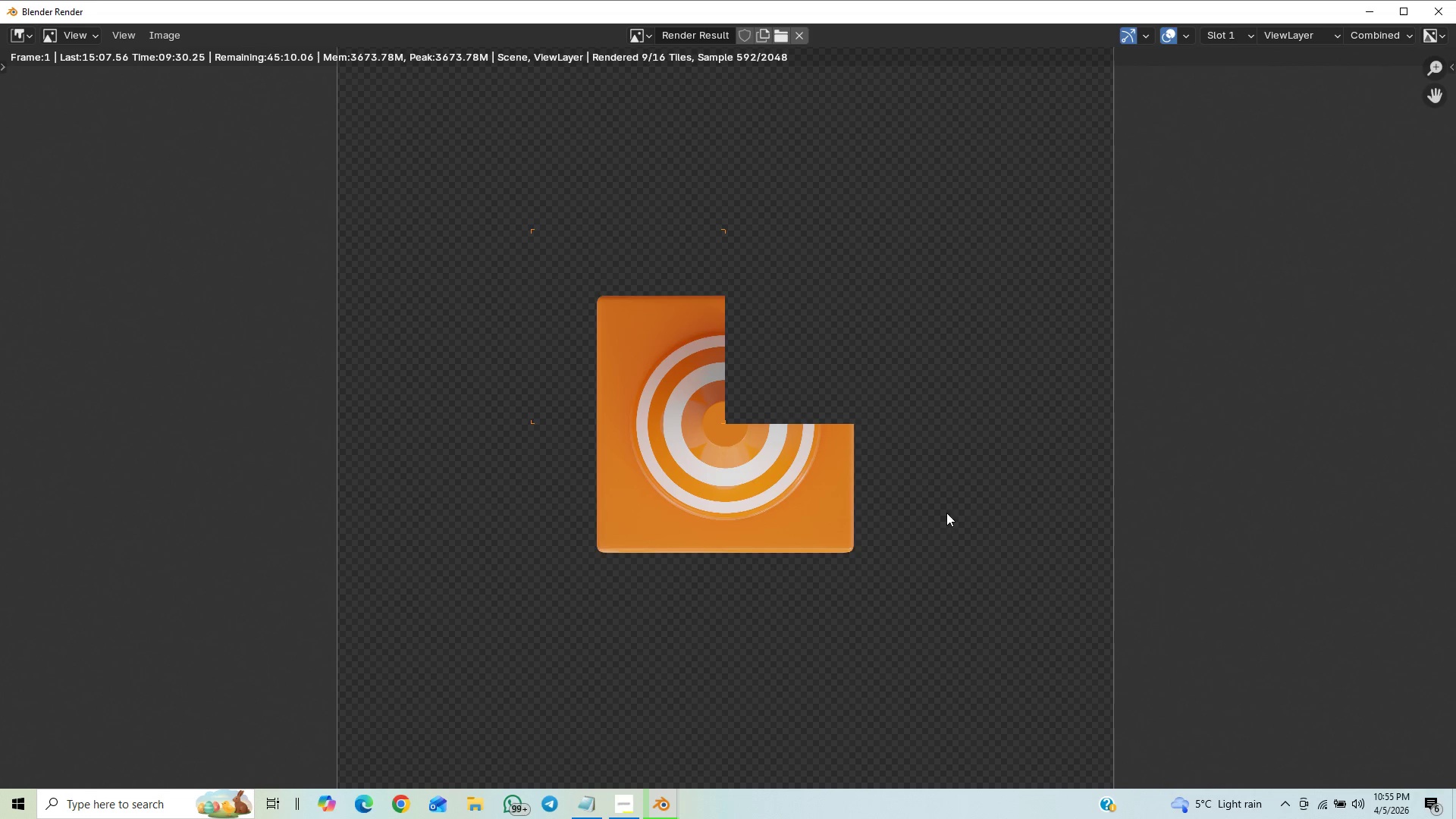 
scroll: coordinate [942, 501], scroll_direction: up, amount: 6.0
 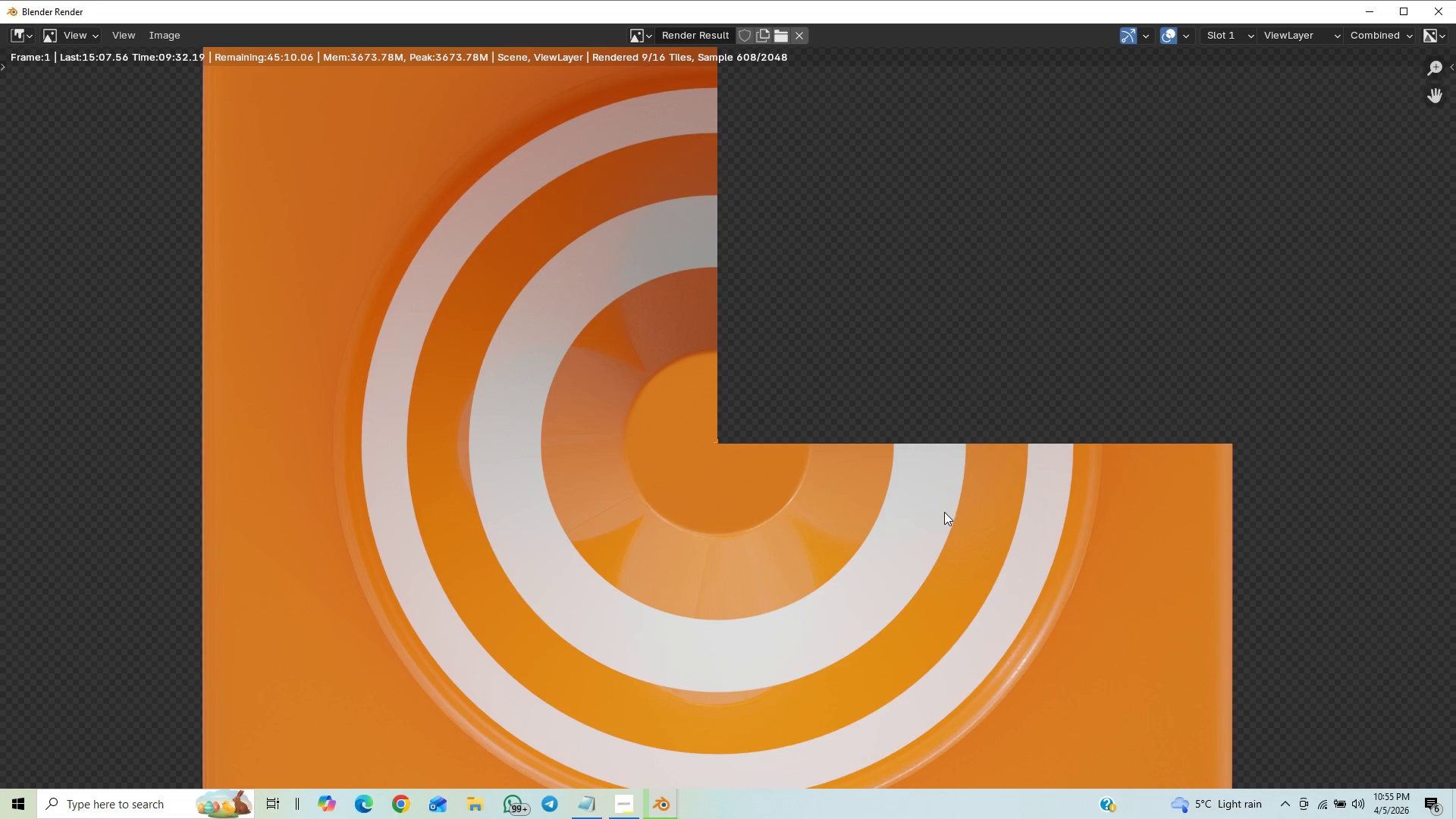 
scroll: coordinate [1106, 547], scroll_direction: down, amount: 9.0
 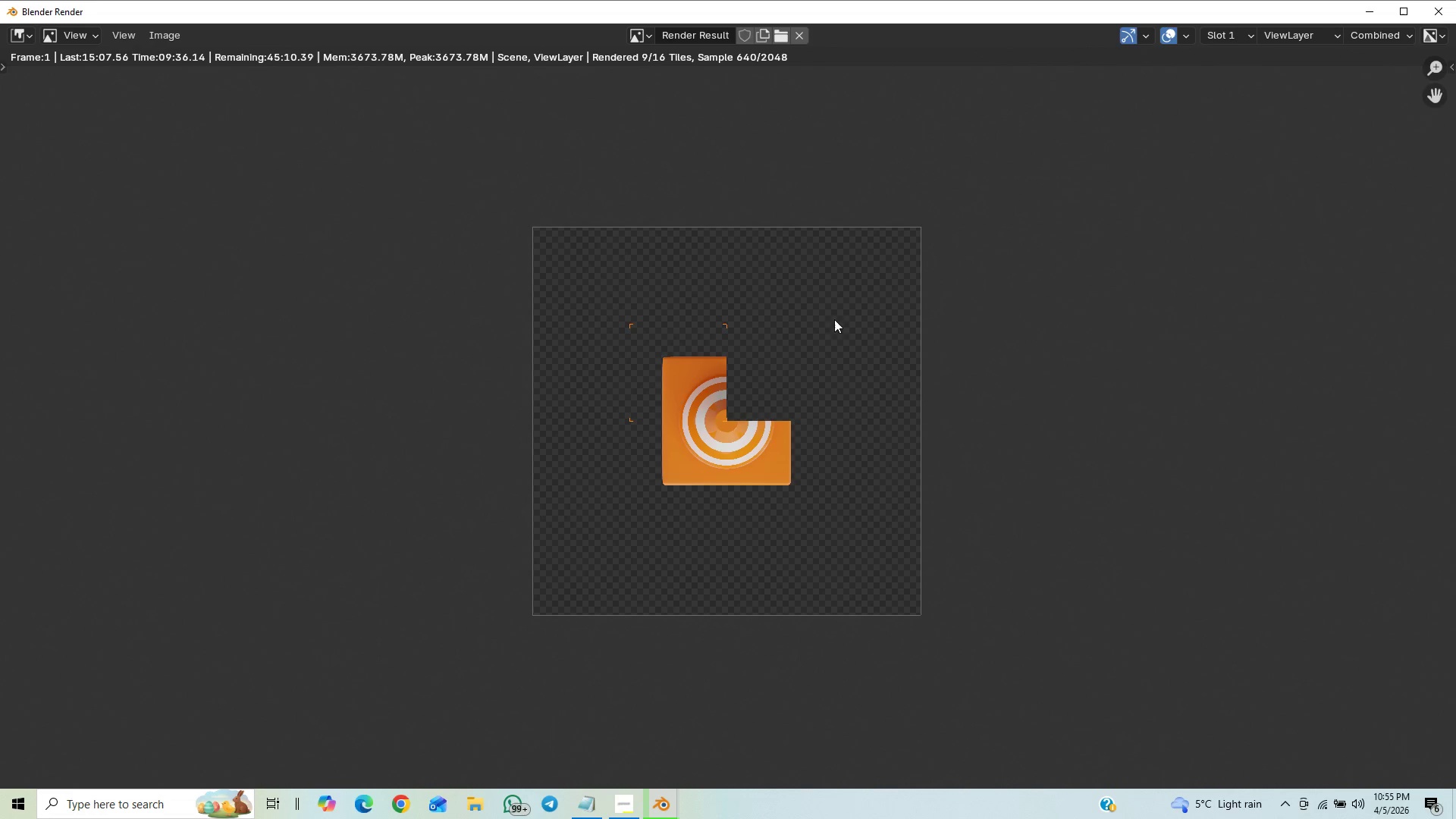 
scroll: coordinate [1006, 724], scroll_direction: up, amount: 5.0
 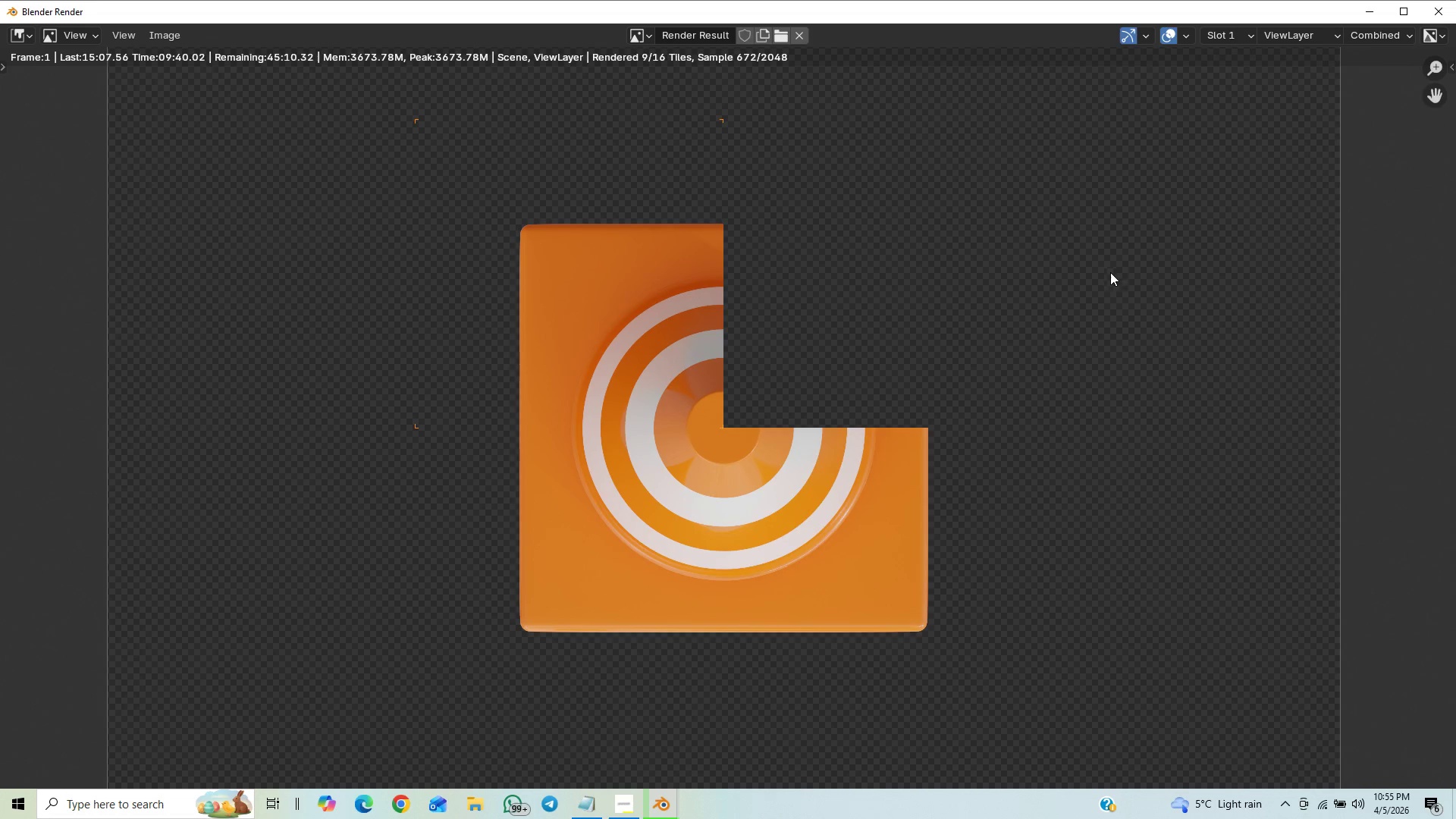 
scroll: coordinate [1110, 296], scroll_direction: down, amount: 5.0
 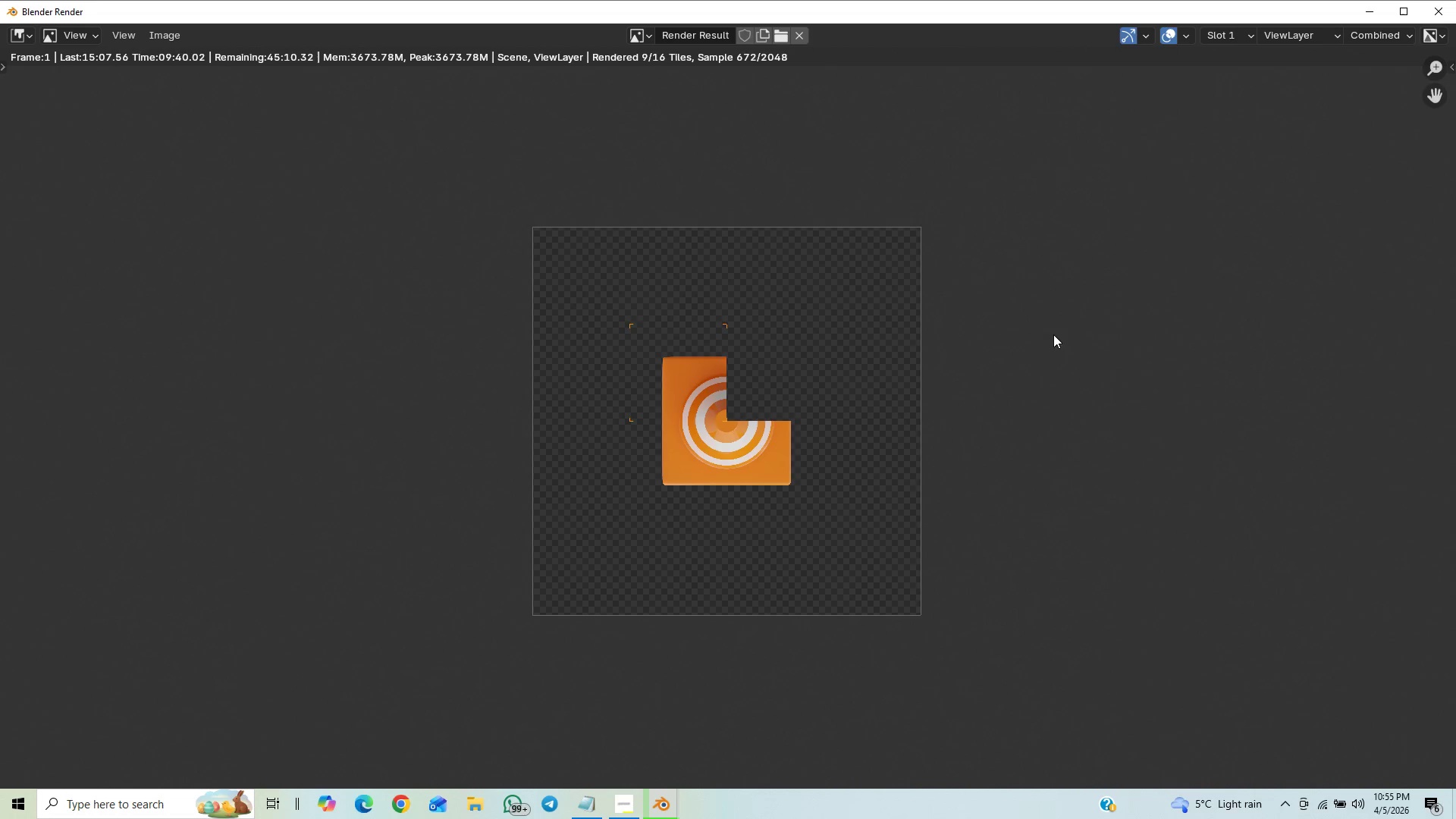 
scroll: coordinate [1089, 256], scroll_direction: up, amount: 4.0
 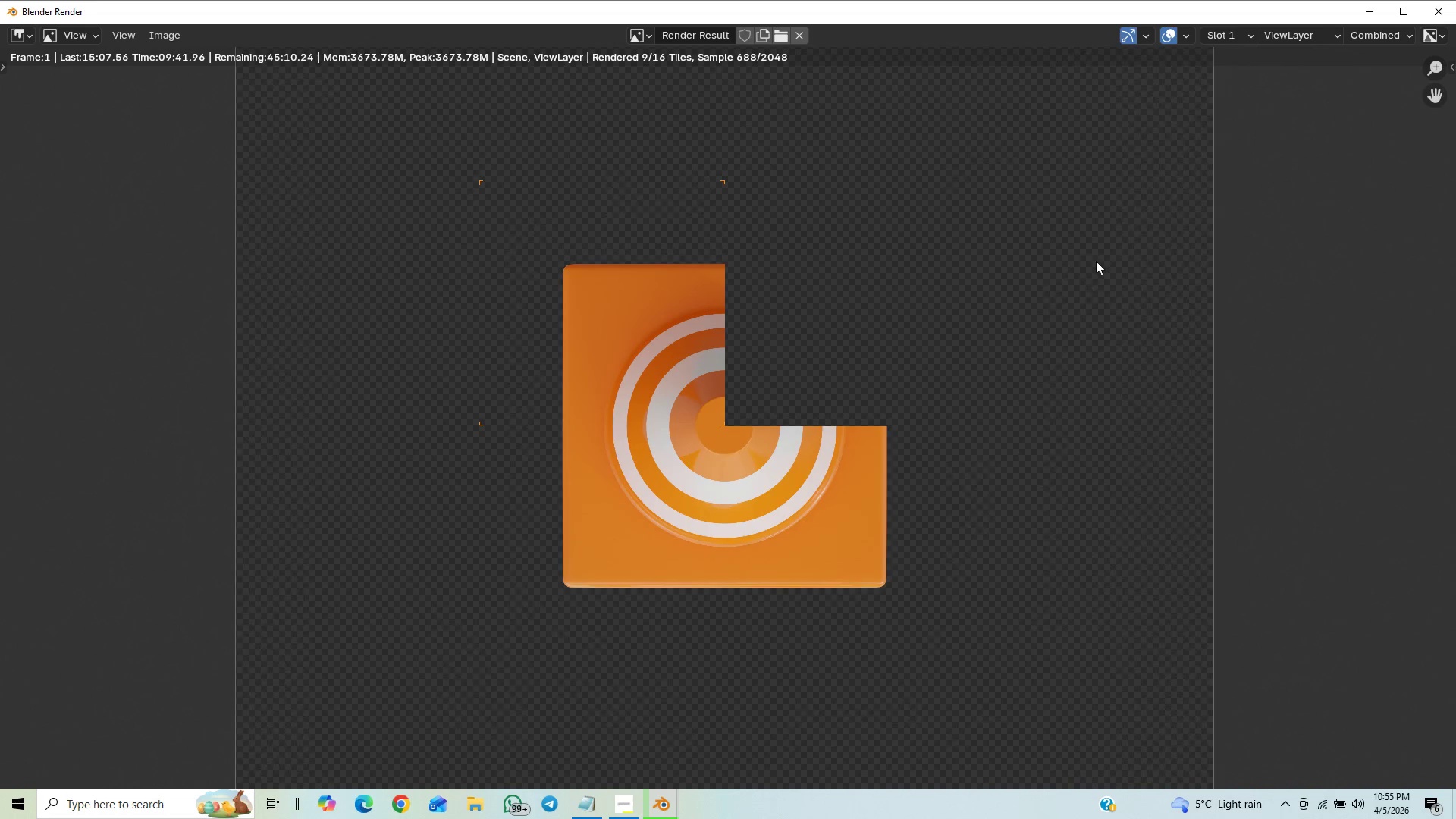 
scroll: coordinate [1122, 197], scroll_direction: down, amount: 24.0
 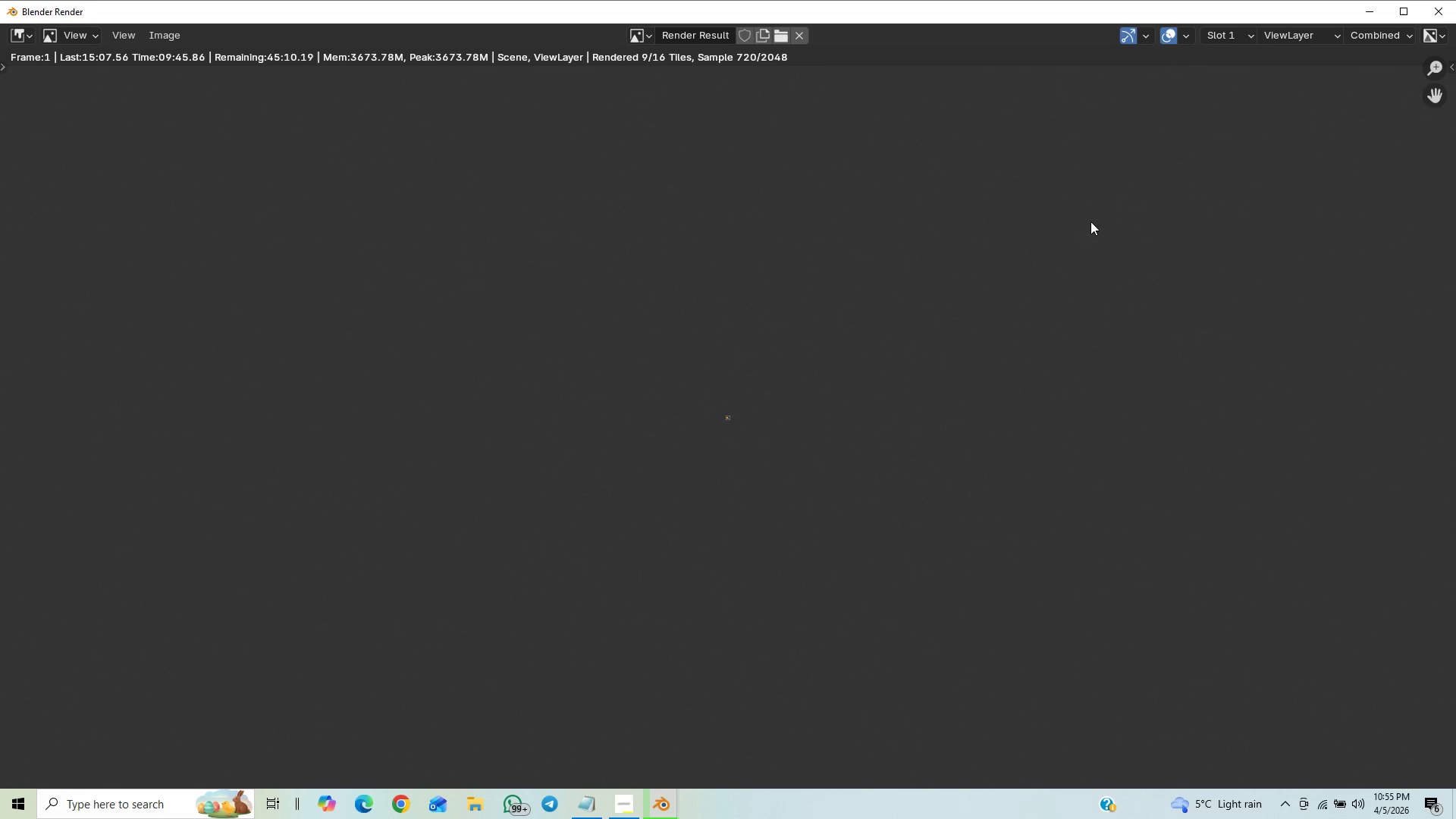 
scroll: coordinate [964, 364], scroll_direction: up, amount: 28.0
 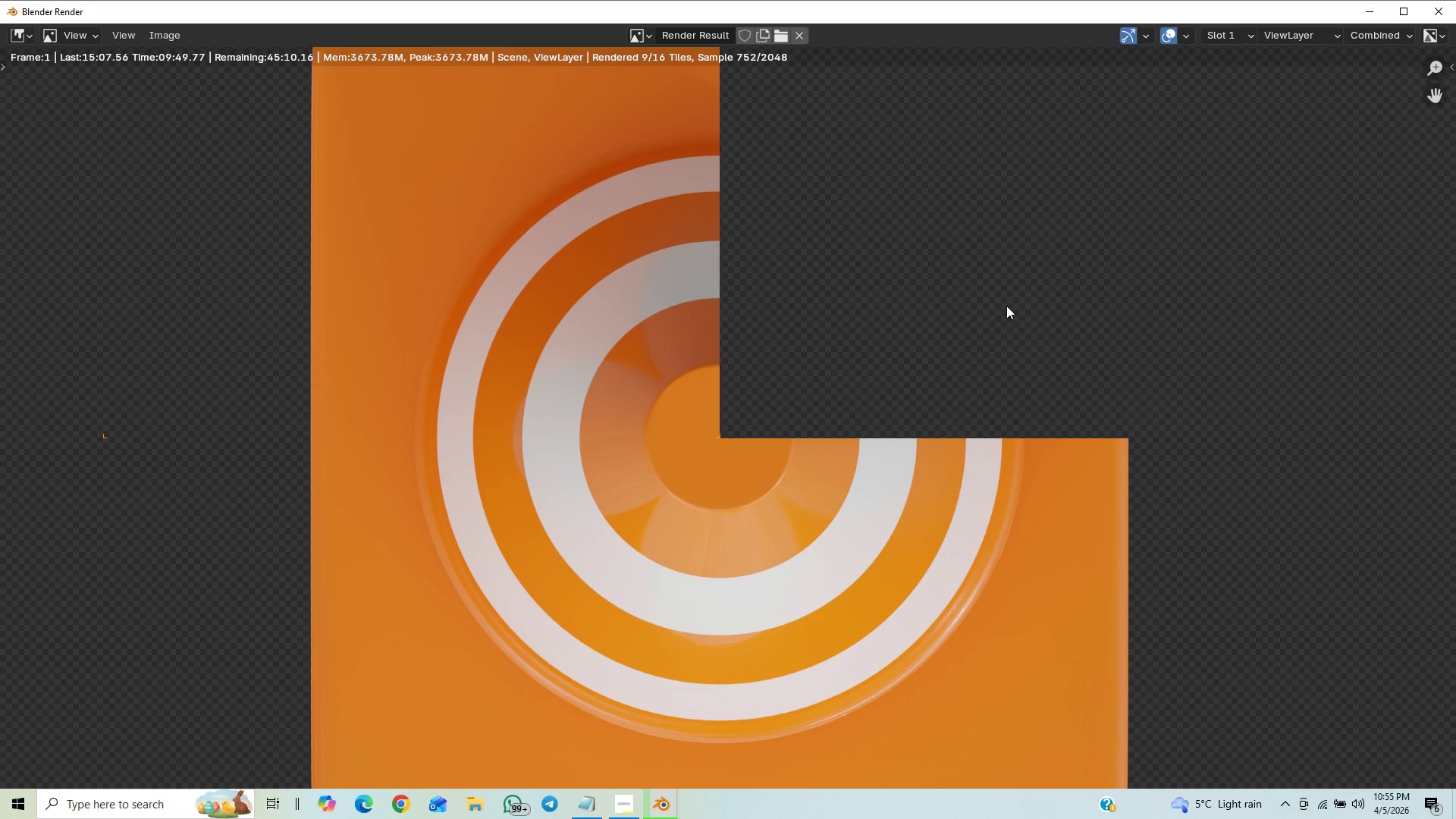 
scroll: coordinate [1001, 343], scroll_direction: down, amount: 3.0
 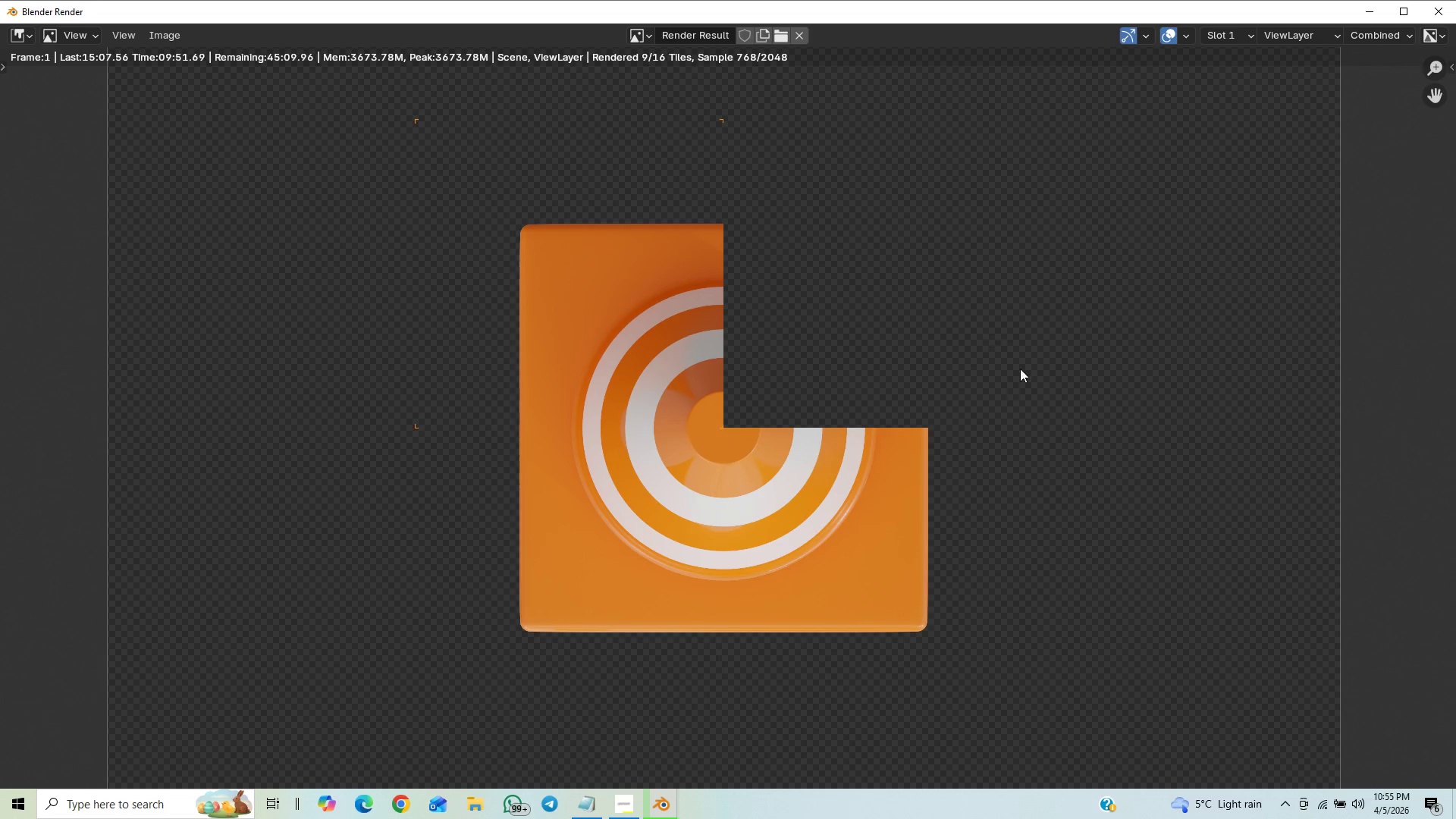 
scroll: coordinate [1012, 359], scroll_direction: up, amount: 6.0
 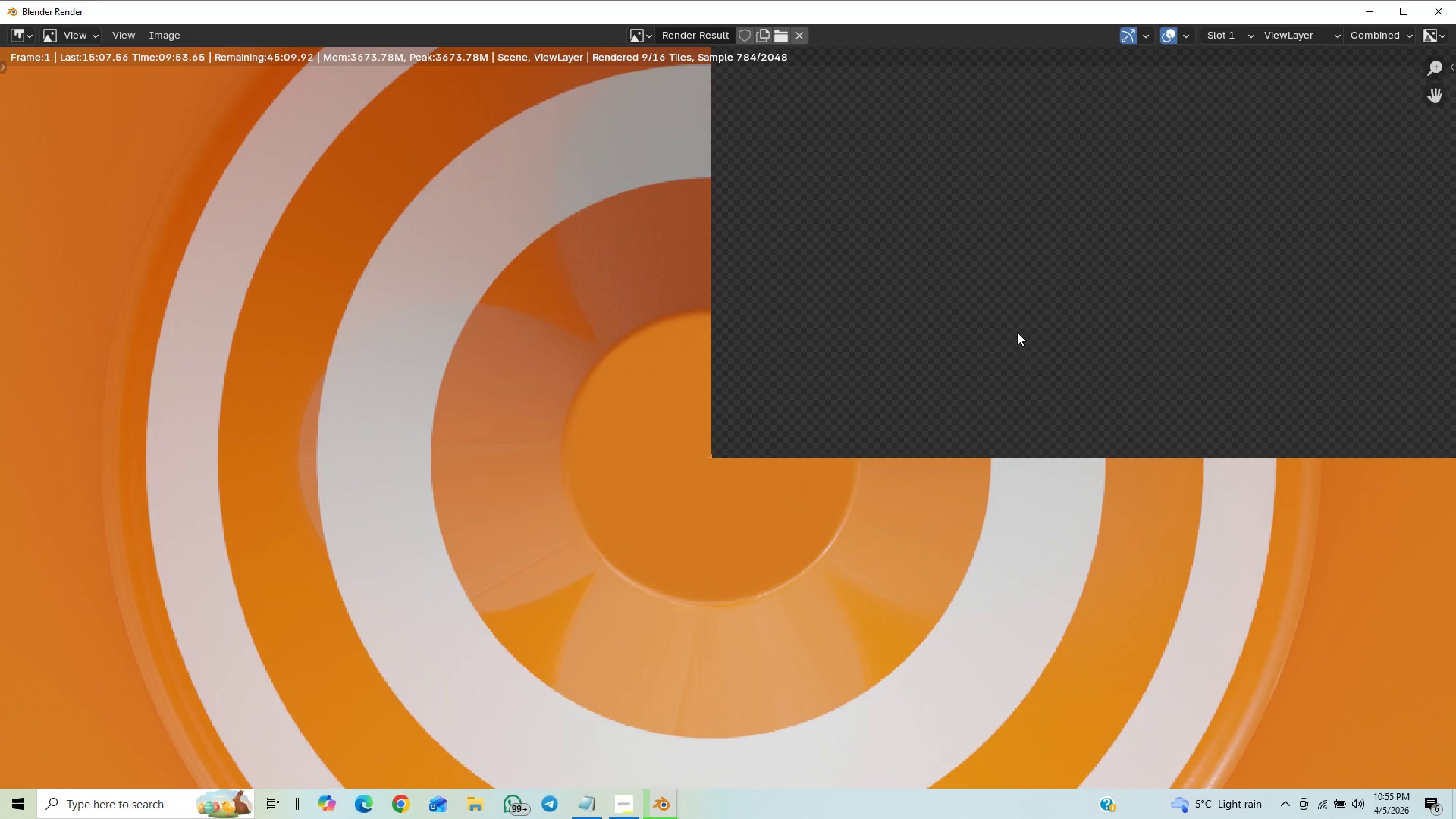 
scroll: coordinate [1077, 327], scroll_direction: none, amount: 0.0
 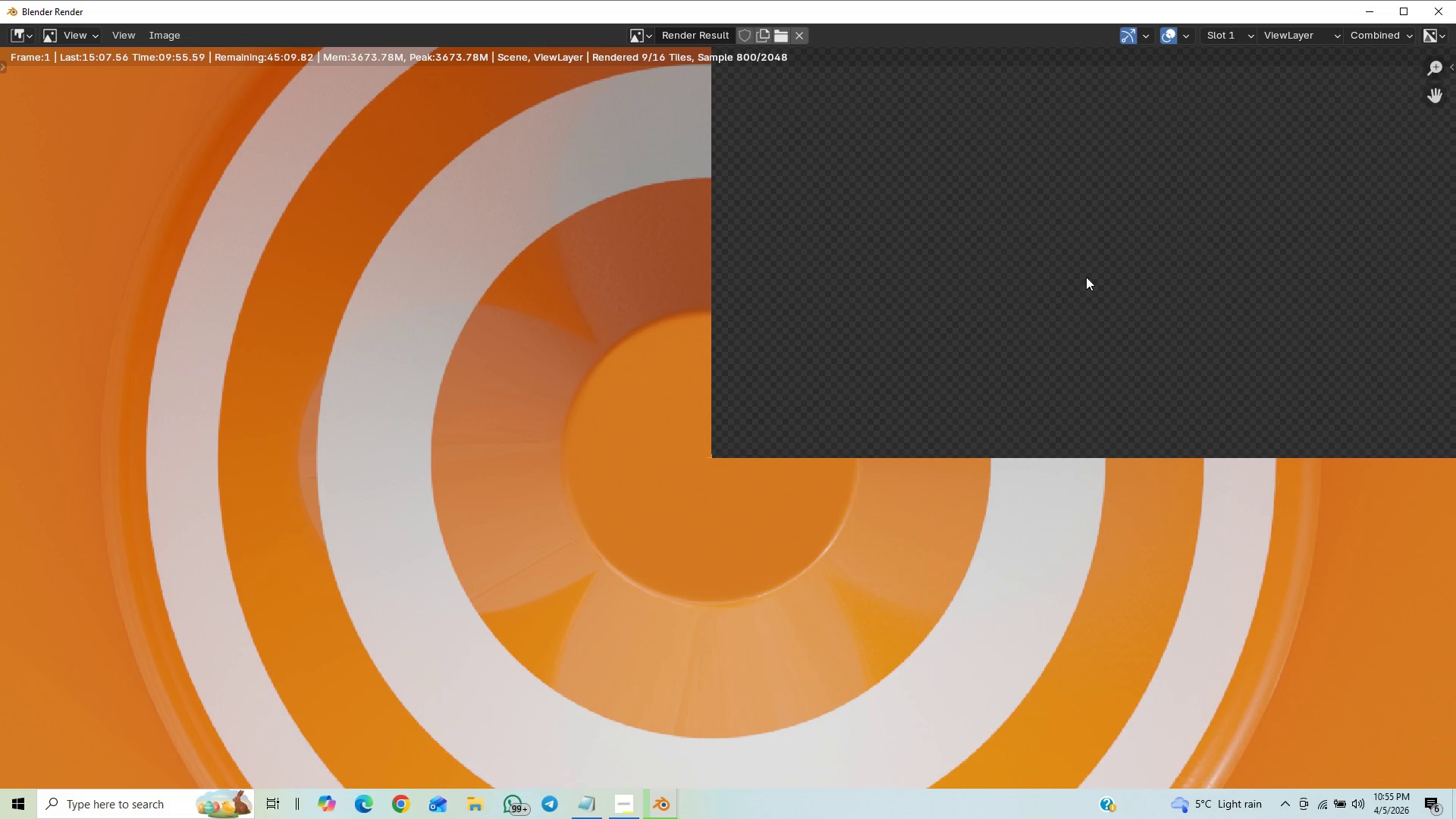 
scroll: coordinate [1141, 286], scroll_direction: down, amount: 6.0
 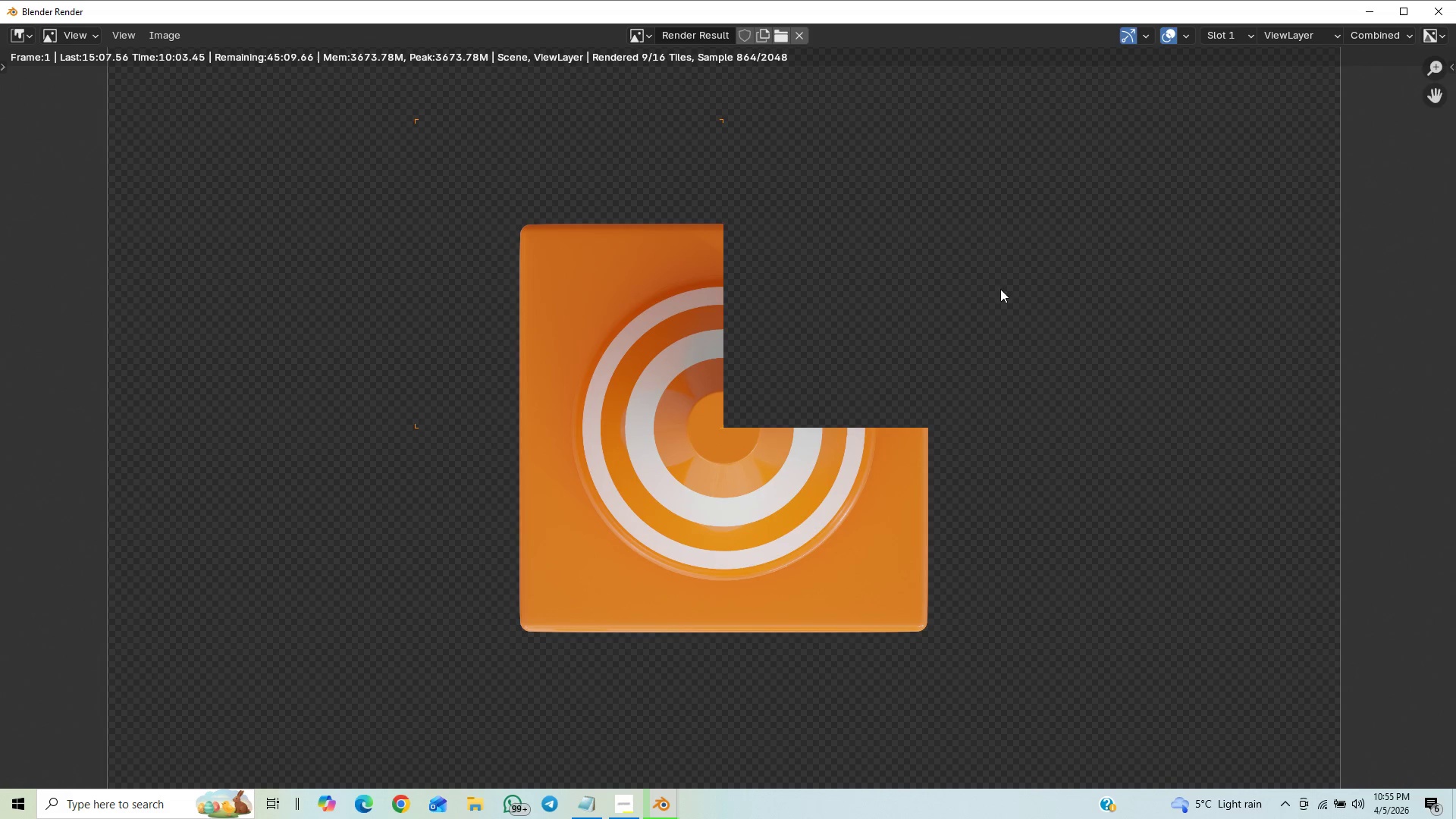 
wait(9.64)
 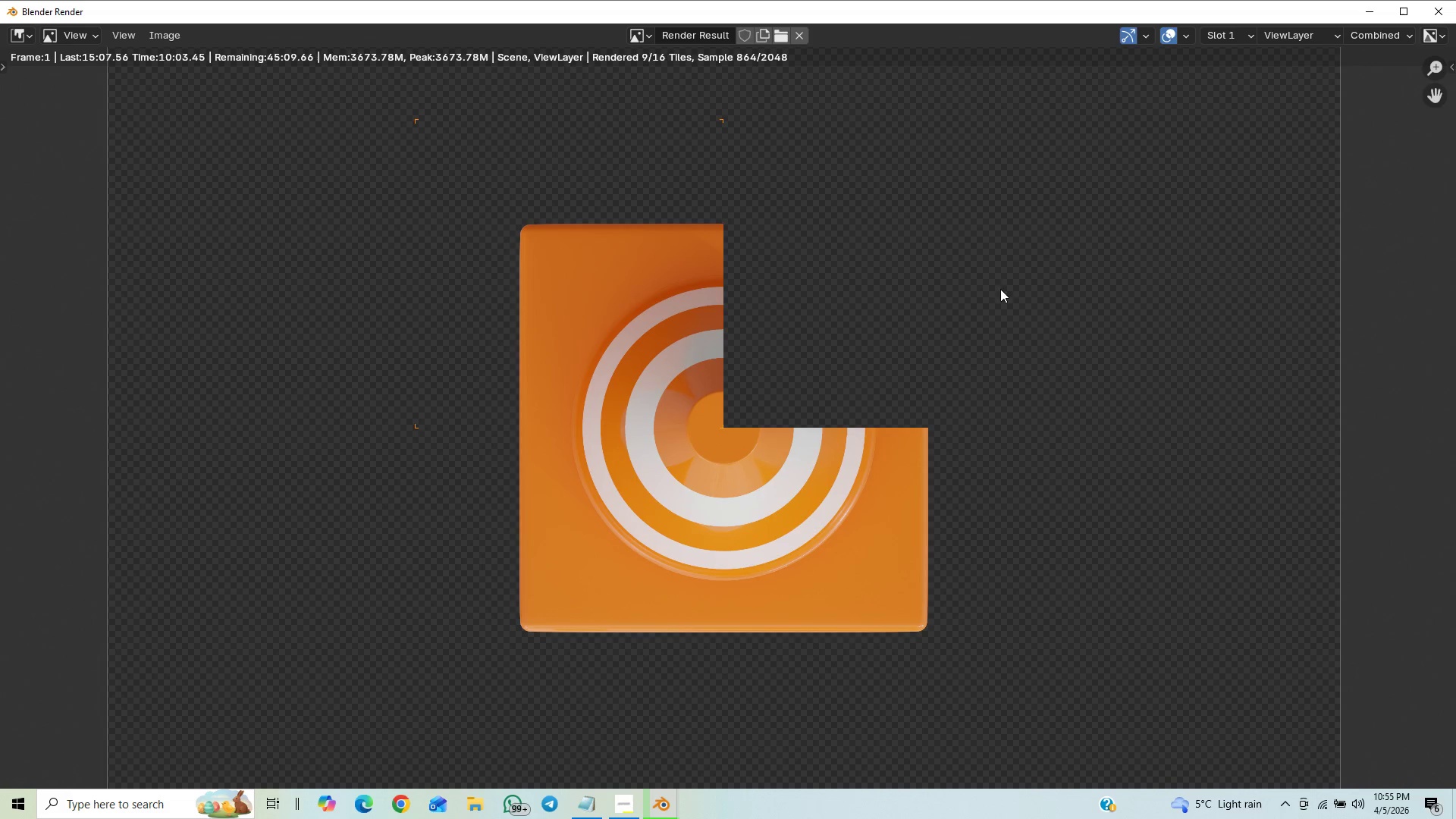 
scroll: coordinate [805, 457], scroll_direction: up, amount: 10.0
 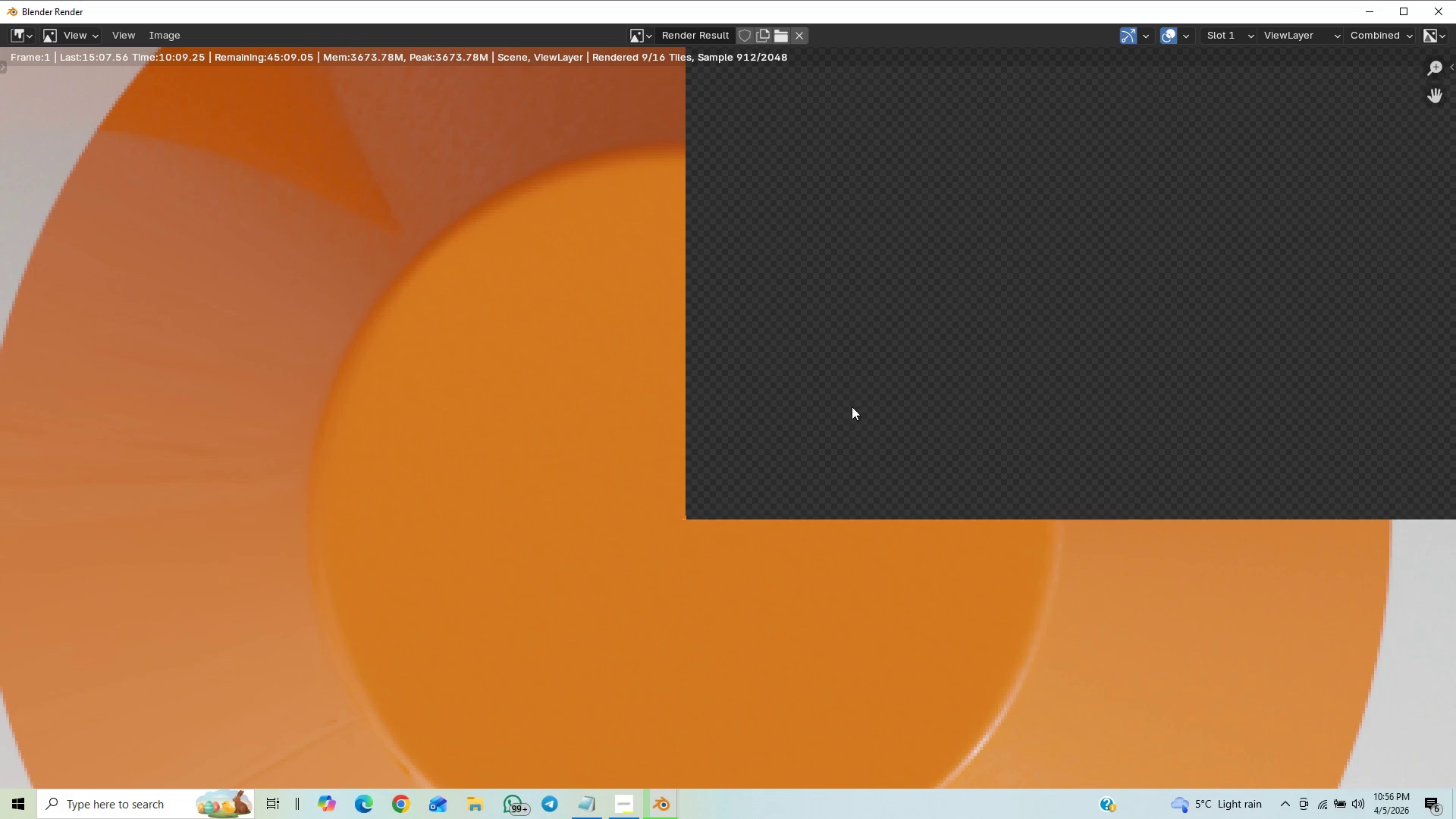 
scroll: coordinate [915, 403], scroll_direction: down, amount: 14.0
 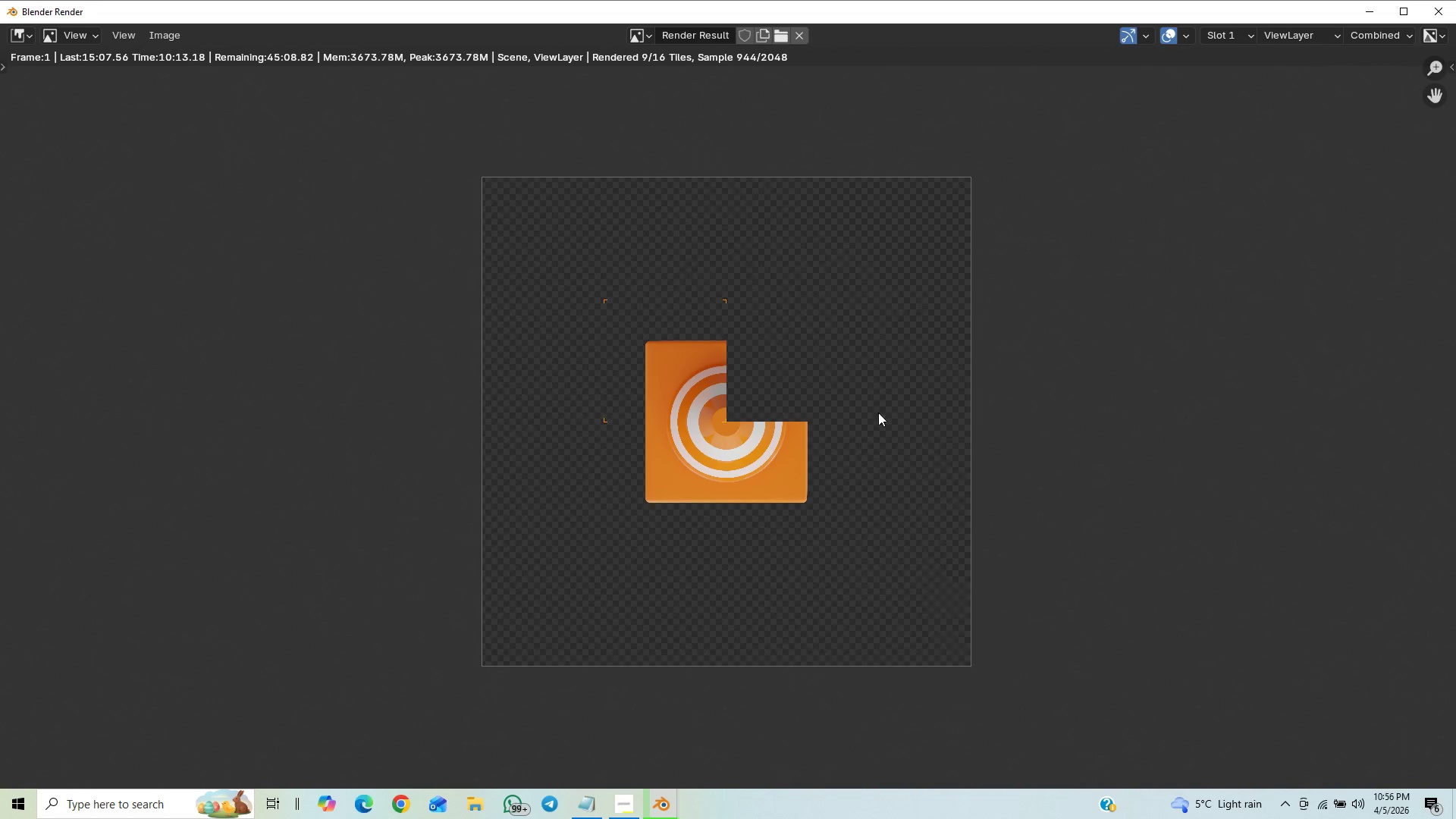 
scroll: coordinate [894, 453], scroll_direction: up, amount: 2.0
 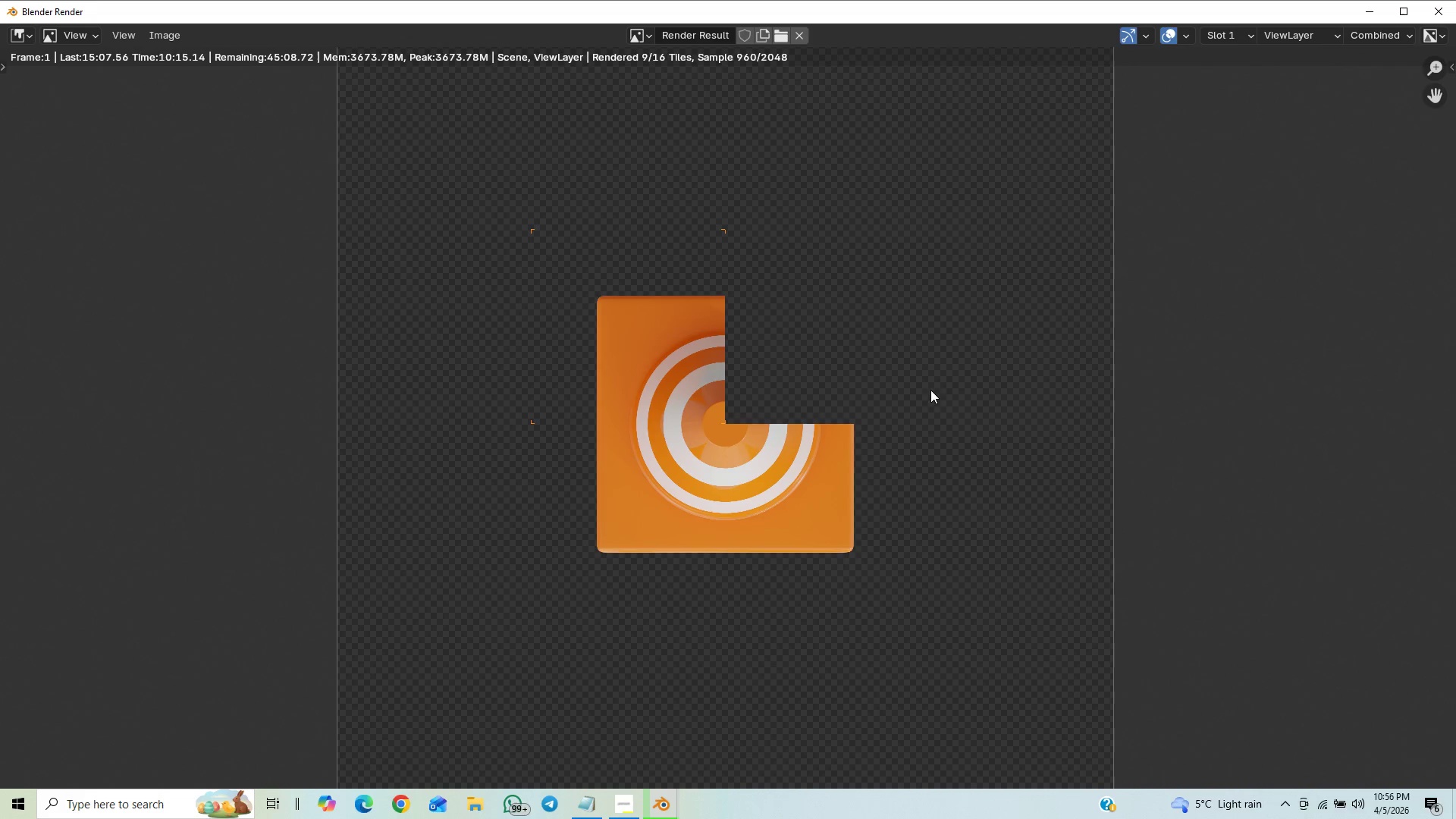 
scroll: coordinate [998, 337], scroll_direction: down, amount: 6.0
 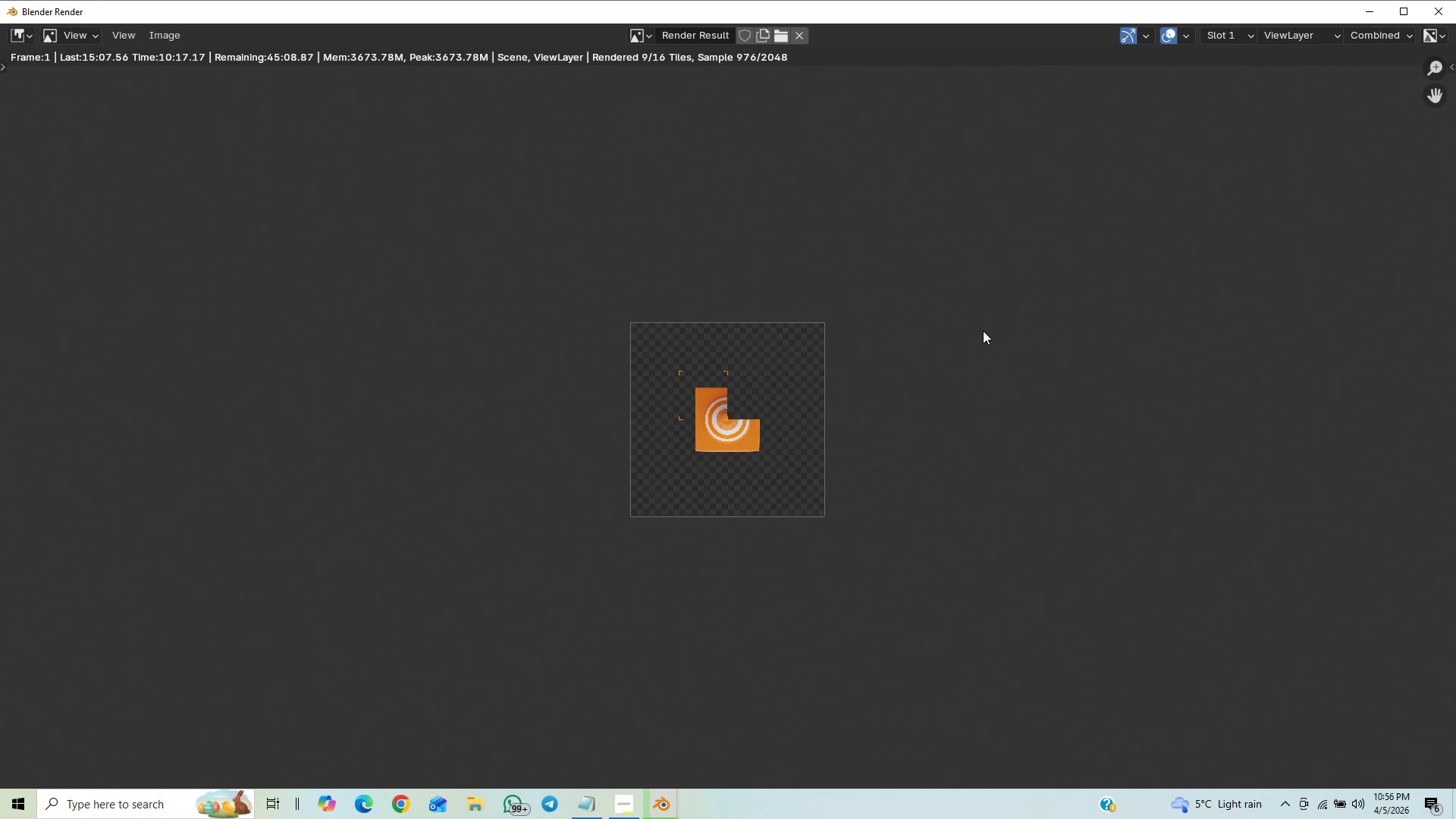 
scroll: coordinate [1032, 290], scroll_direction: up, amount: 6.0
 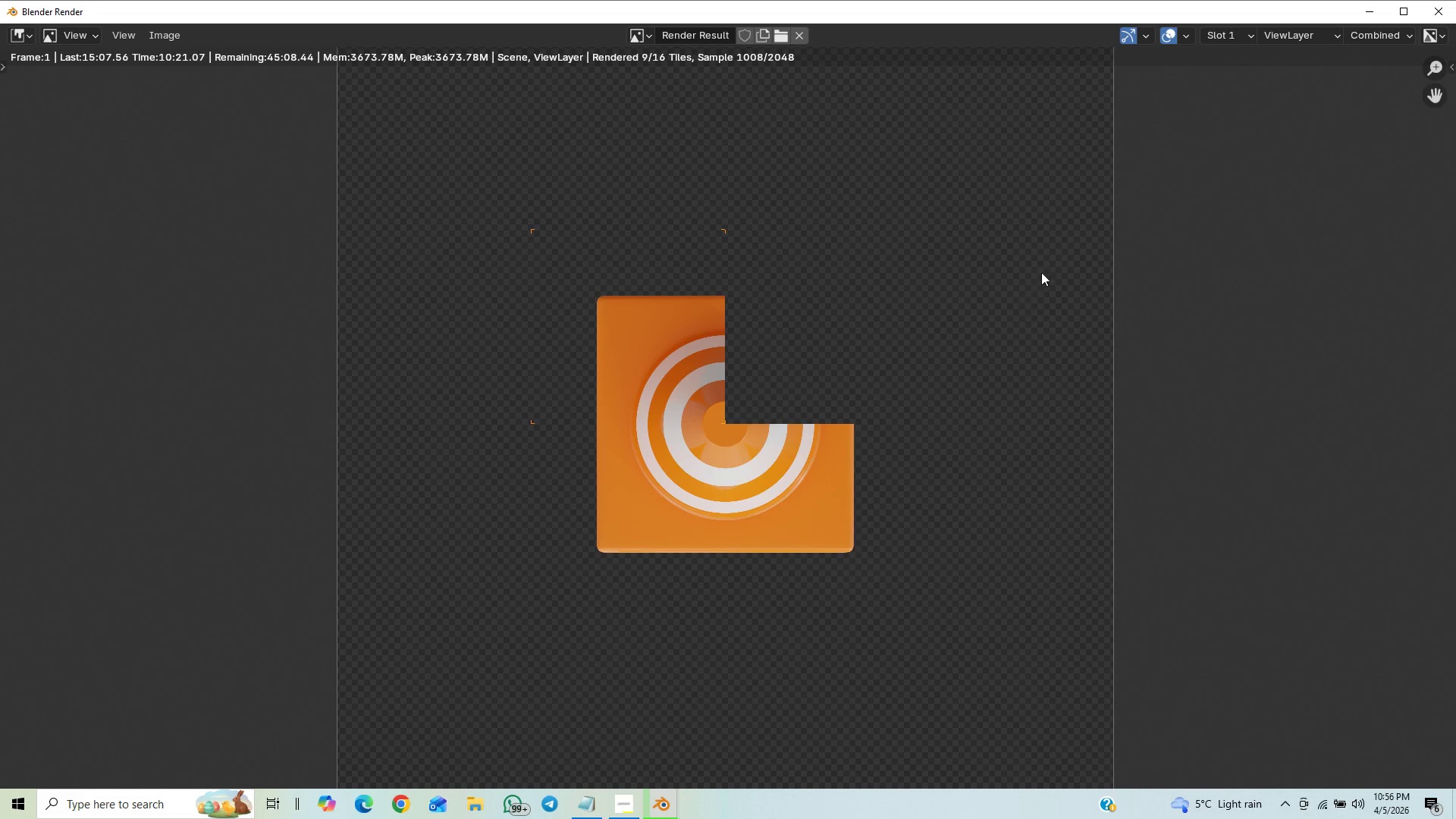 
scroll: coordinate [1015, 291], scroll_direction: up, amount: 2.0
 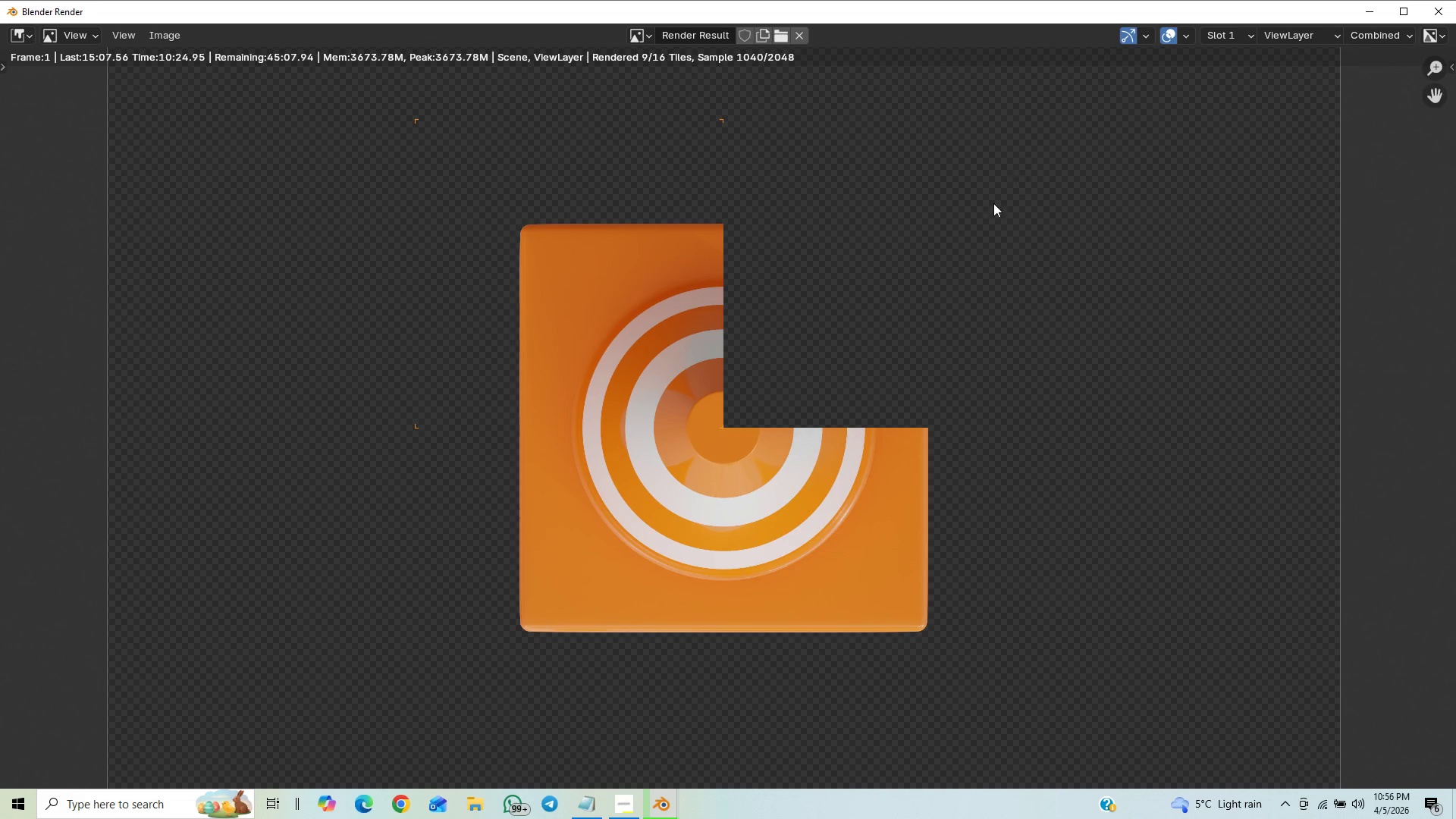 
scroll: coordinate [1103, 338], scroll_direction: down, amount: 4.0
 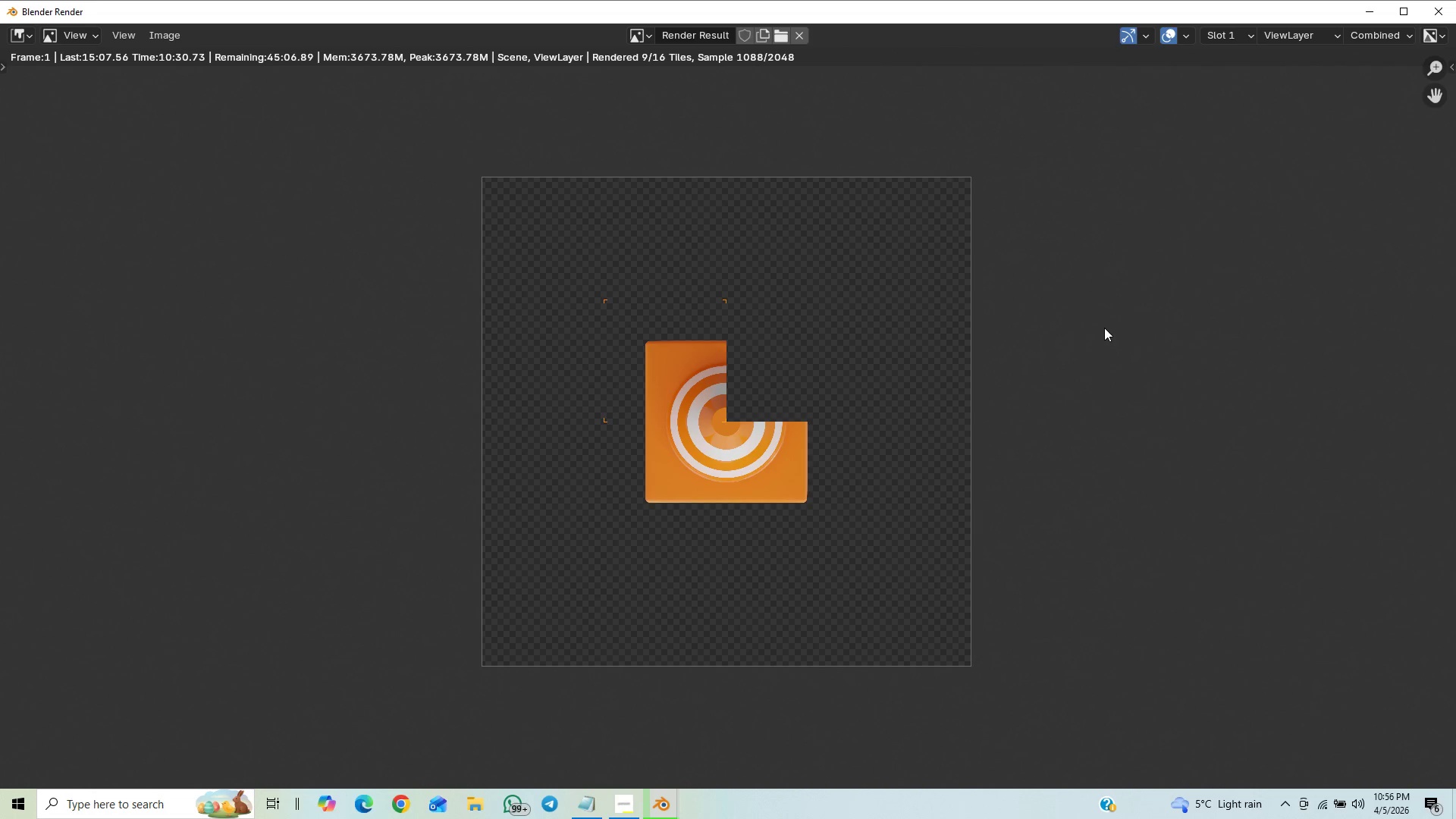 
scroll: coordinate [1108, 327], scroll_direction: up, amount: 5.0
 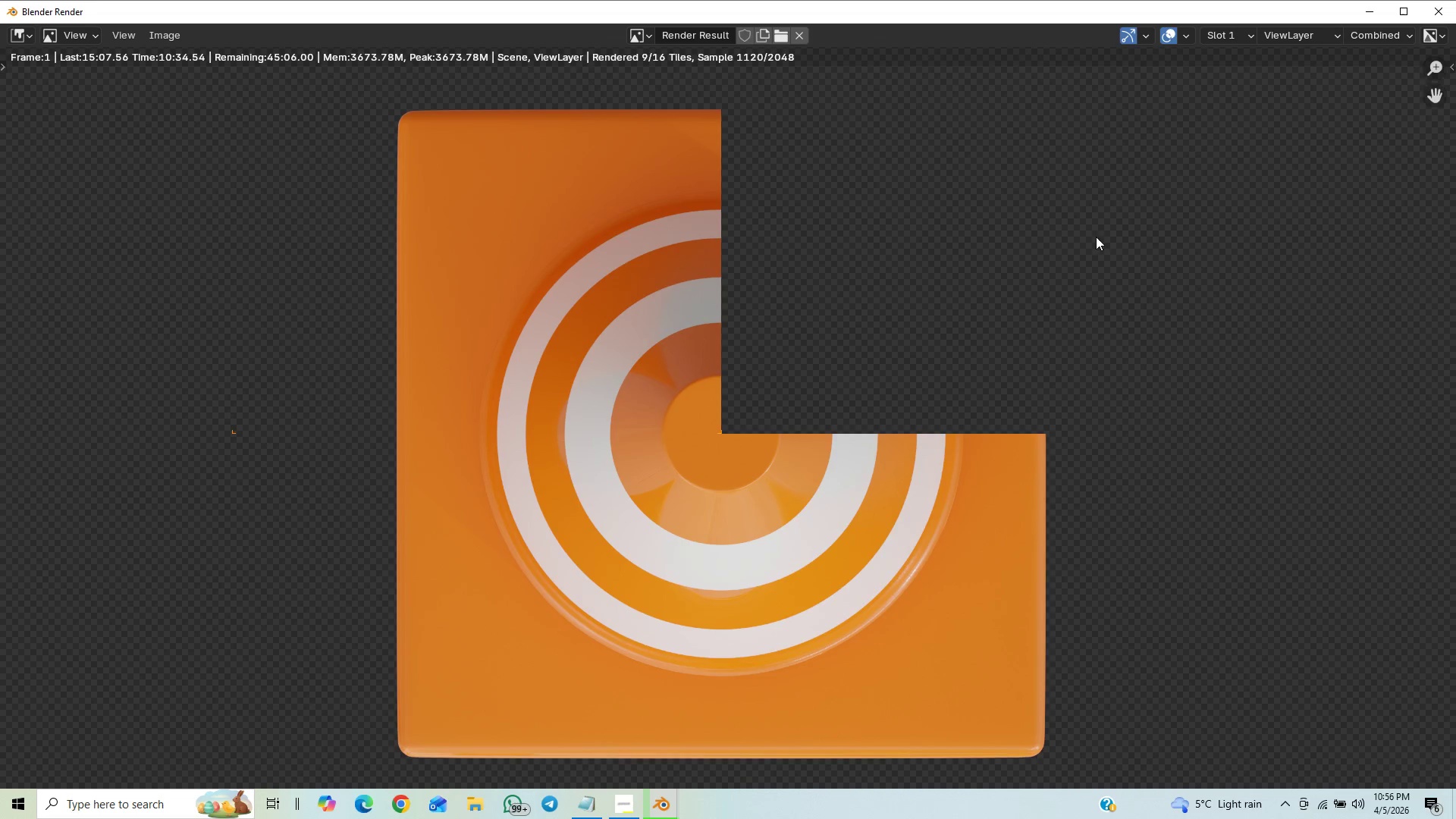 
scroll: coordinate [1112, 281], scroll_direction: down, amount: 7.0
 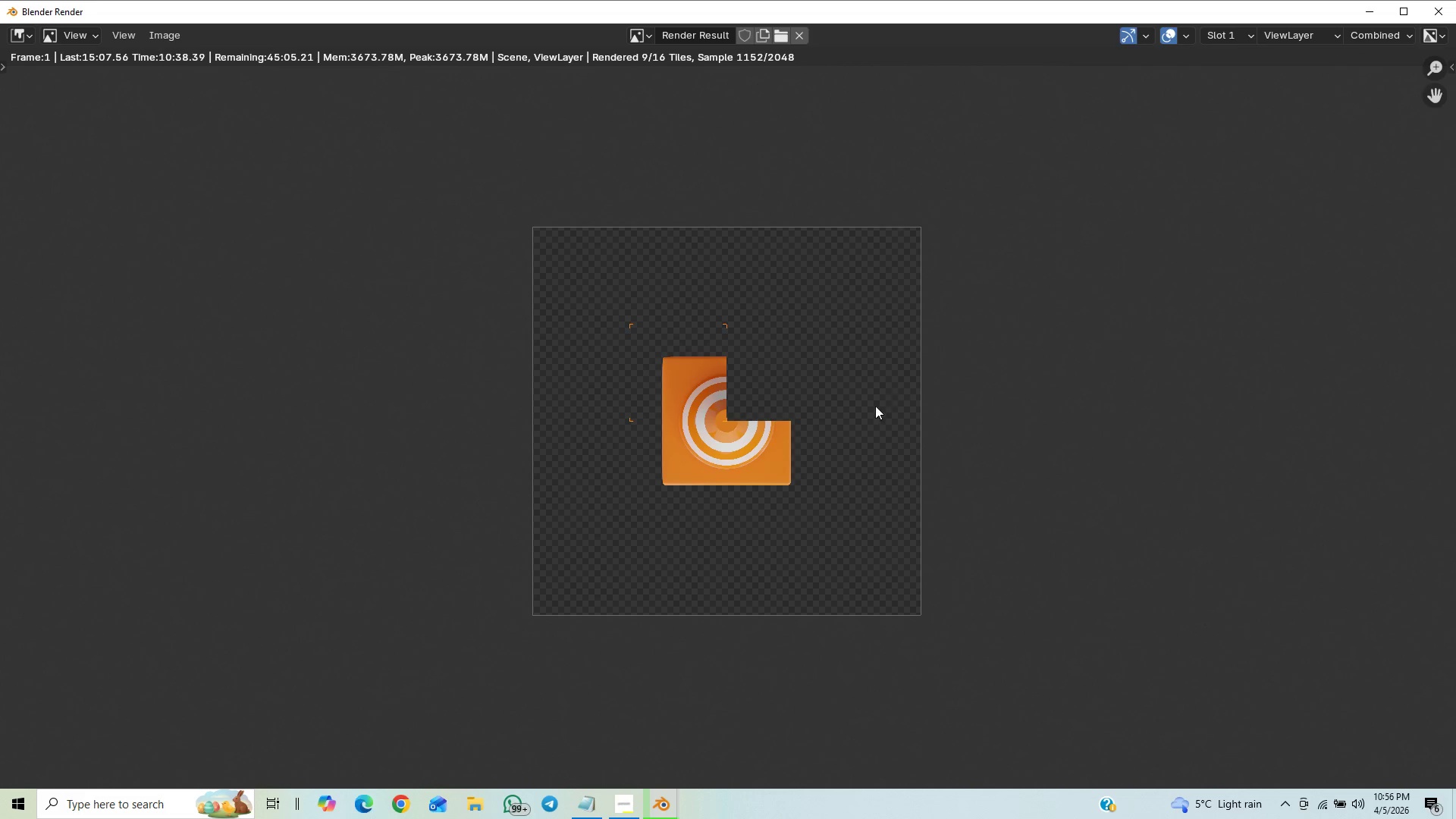 
scroll: coordinate [885, 424], scroll_direction: up, amount: 2.0
 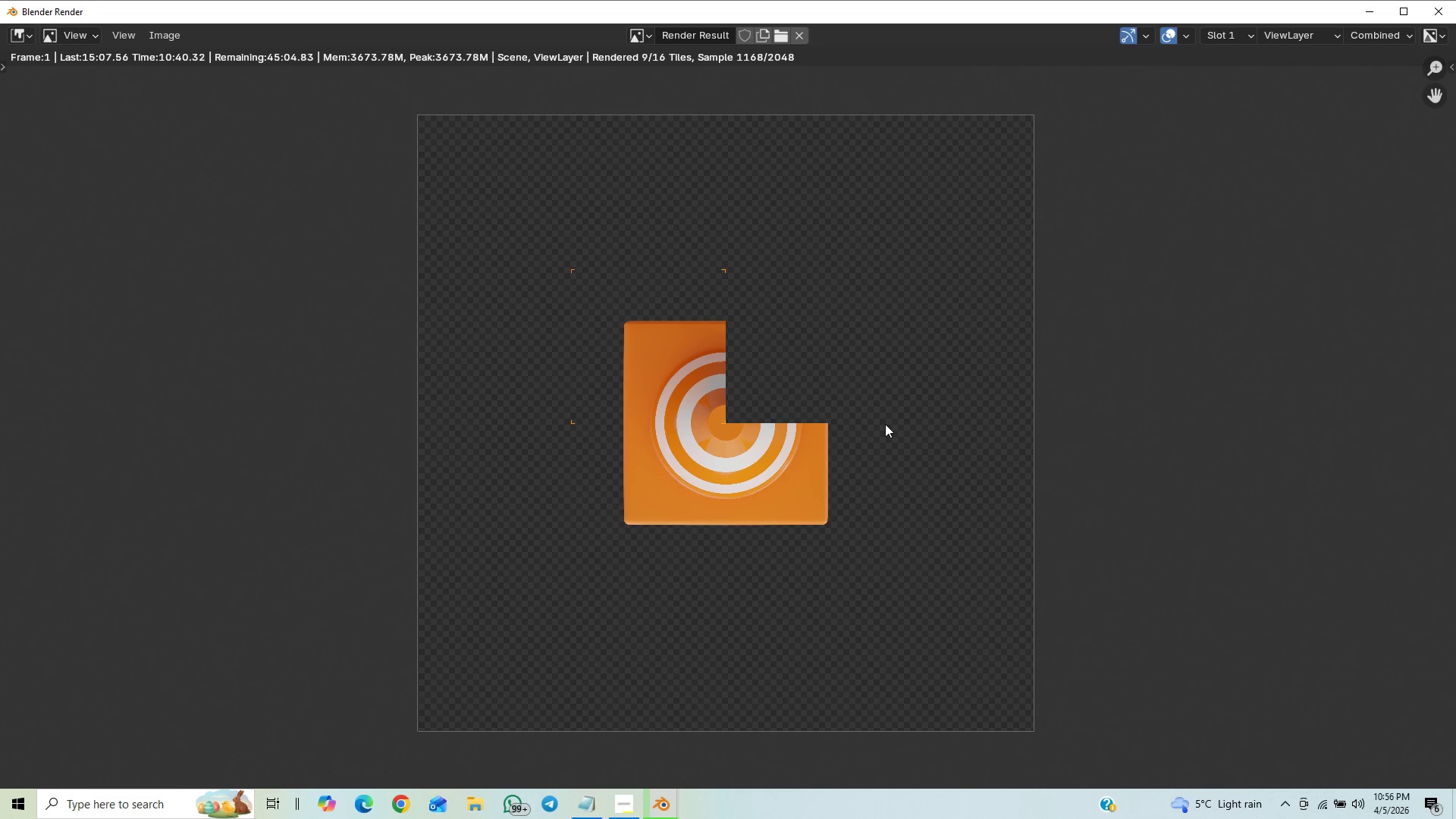 
scroll: coordinate [892, 425], scroll_direction: down, amount: 4.0
 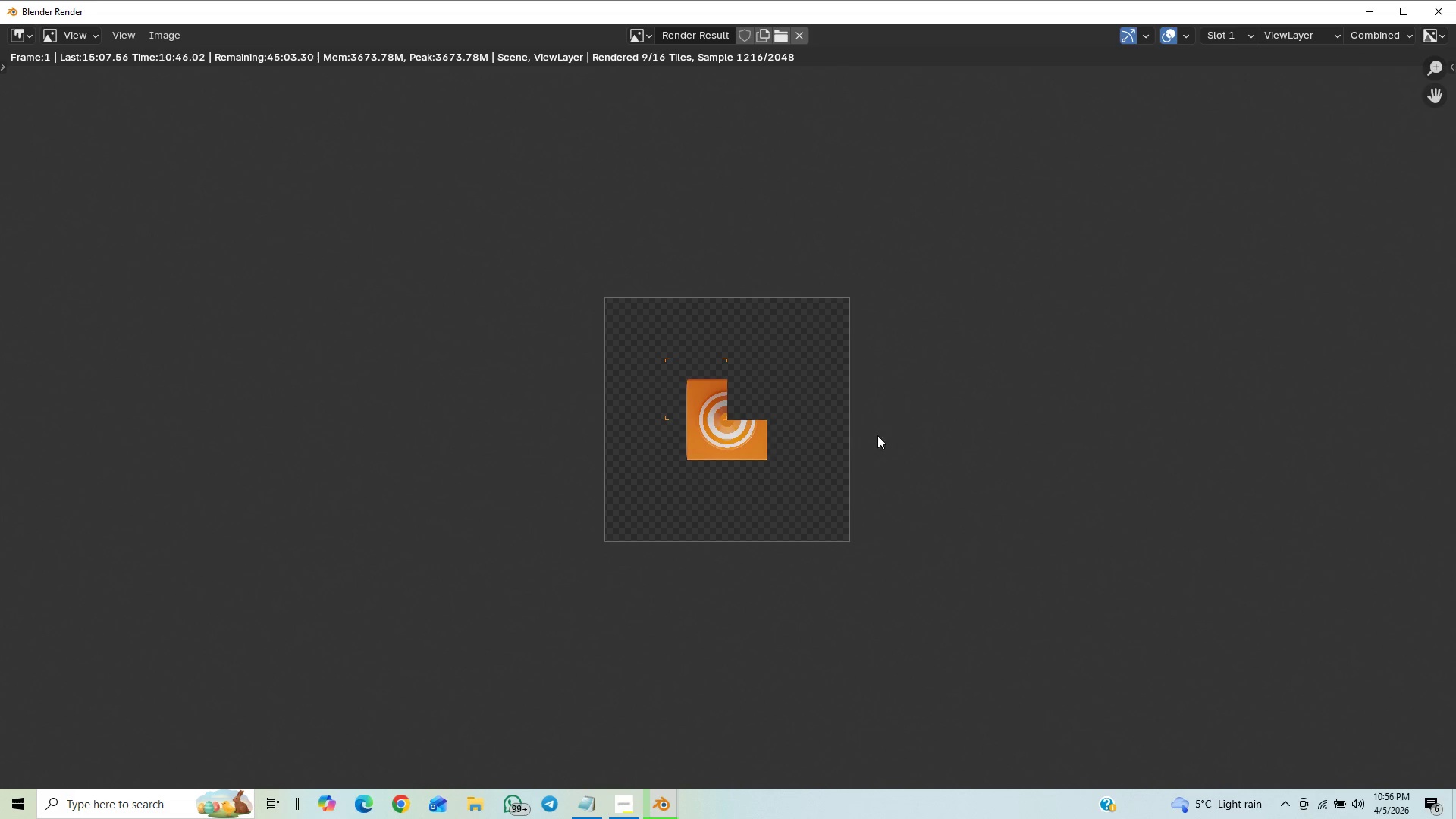 
scroll: coordinate [880, 429], scroll_direction: up, amount: 8.0
 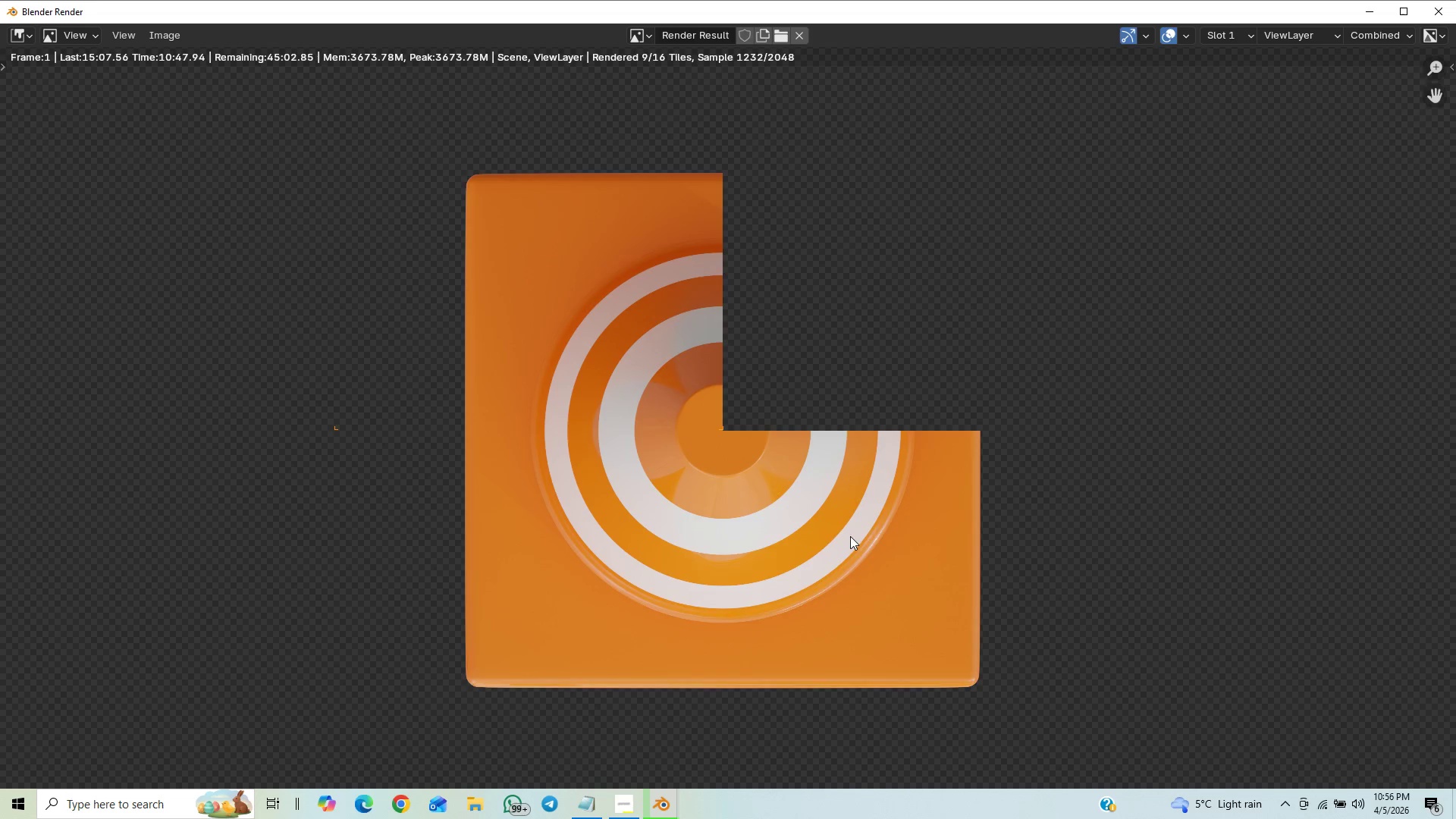 
scroll: coordinate [947, 461], scroll_direction: down, amount: 5.0
 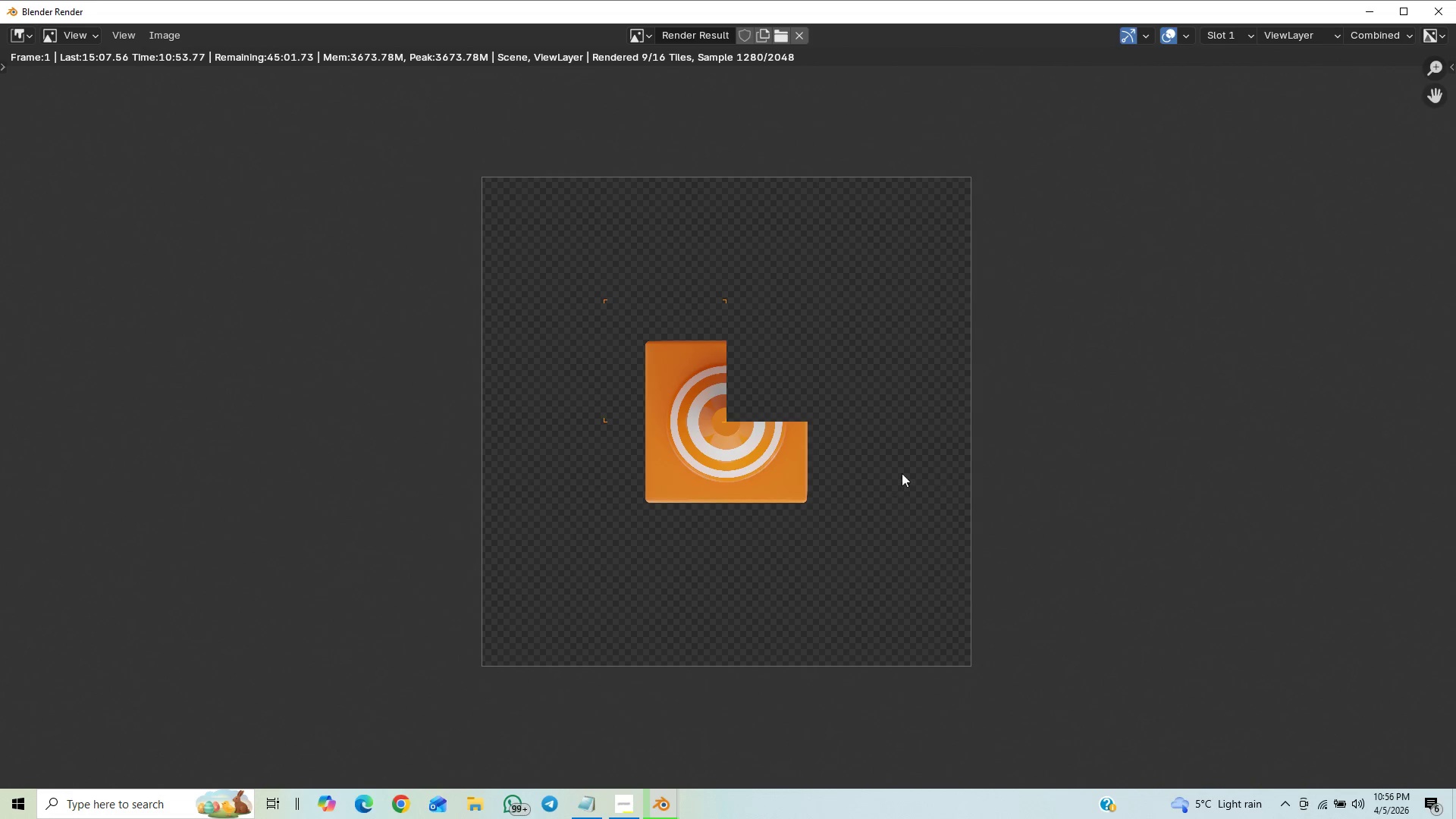 
scroll: coordinate [897, 315], scroll_direction: up, amount: 9.0
 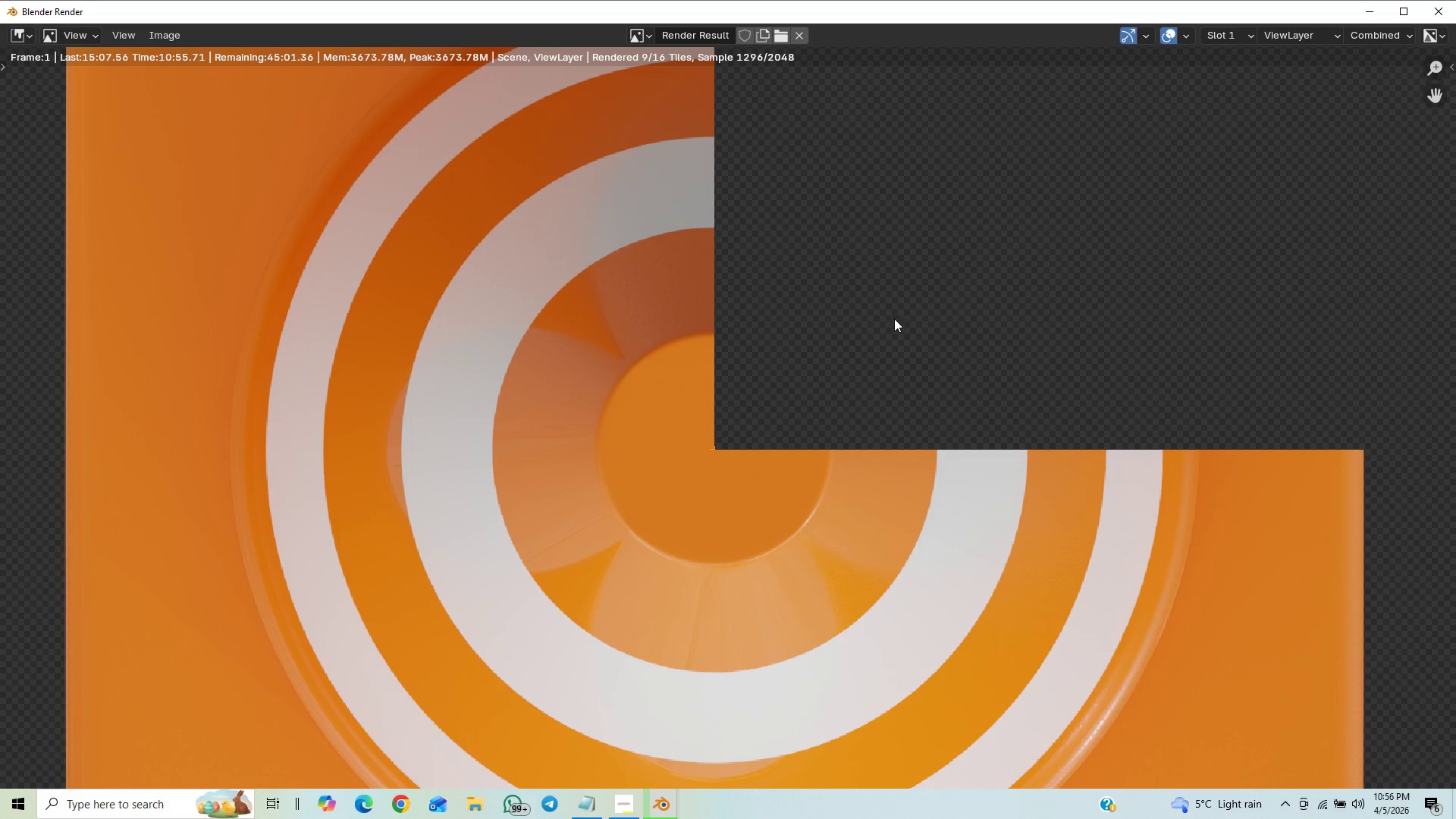 
scroll: coordinate [977, 230], scroll_direction: down, amount: 15.0
 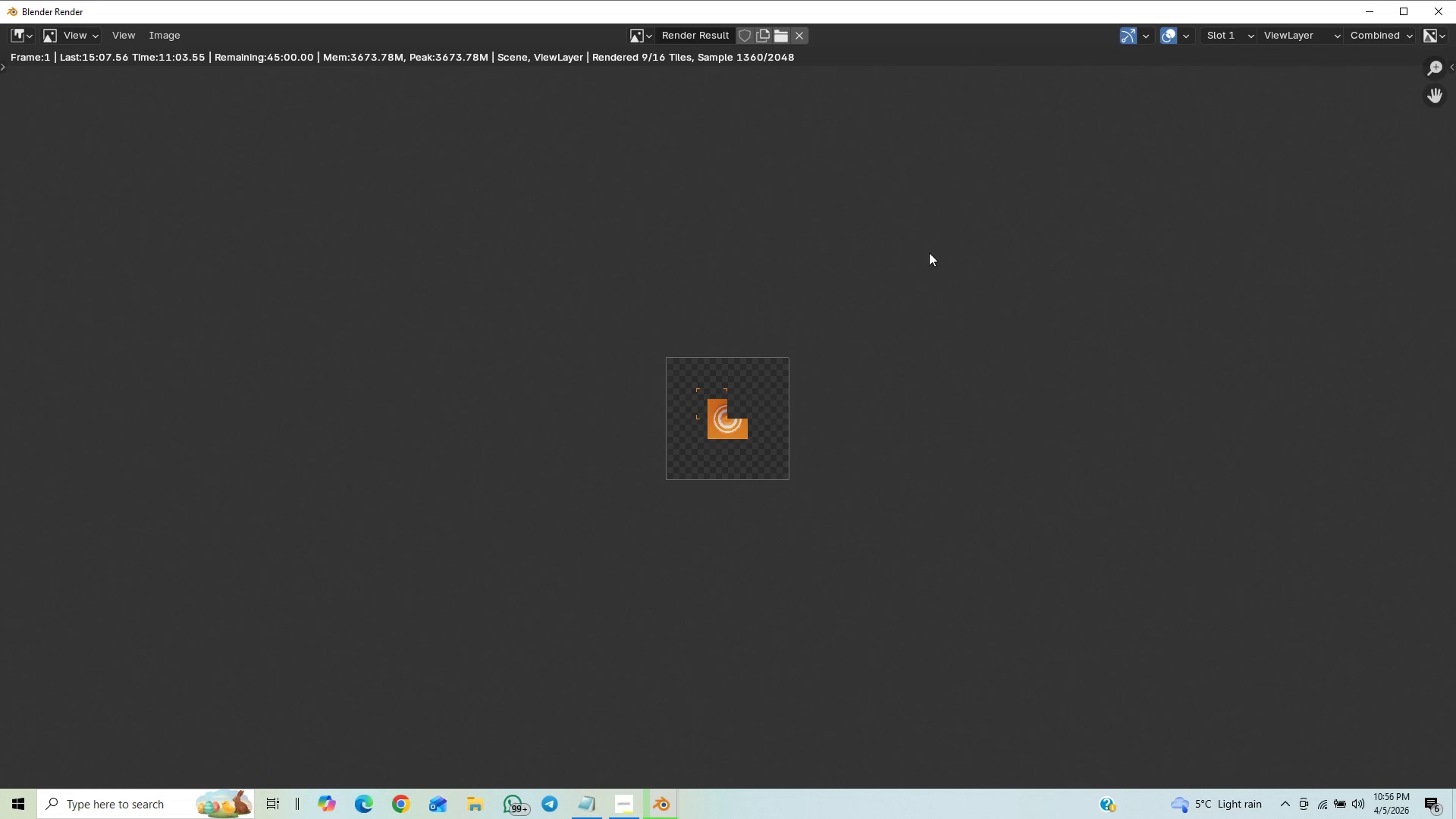 
scroll: coordinate [915, 334], scroll_direction: up, amount: 14.0
 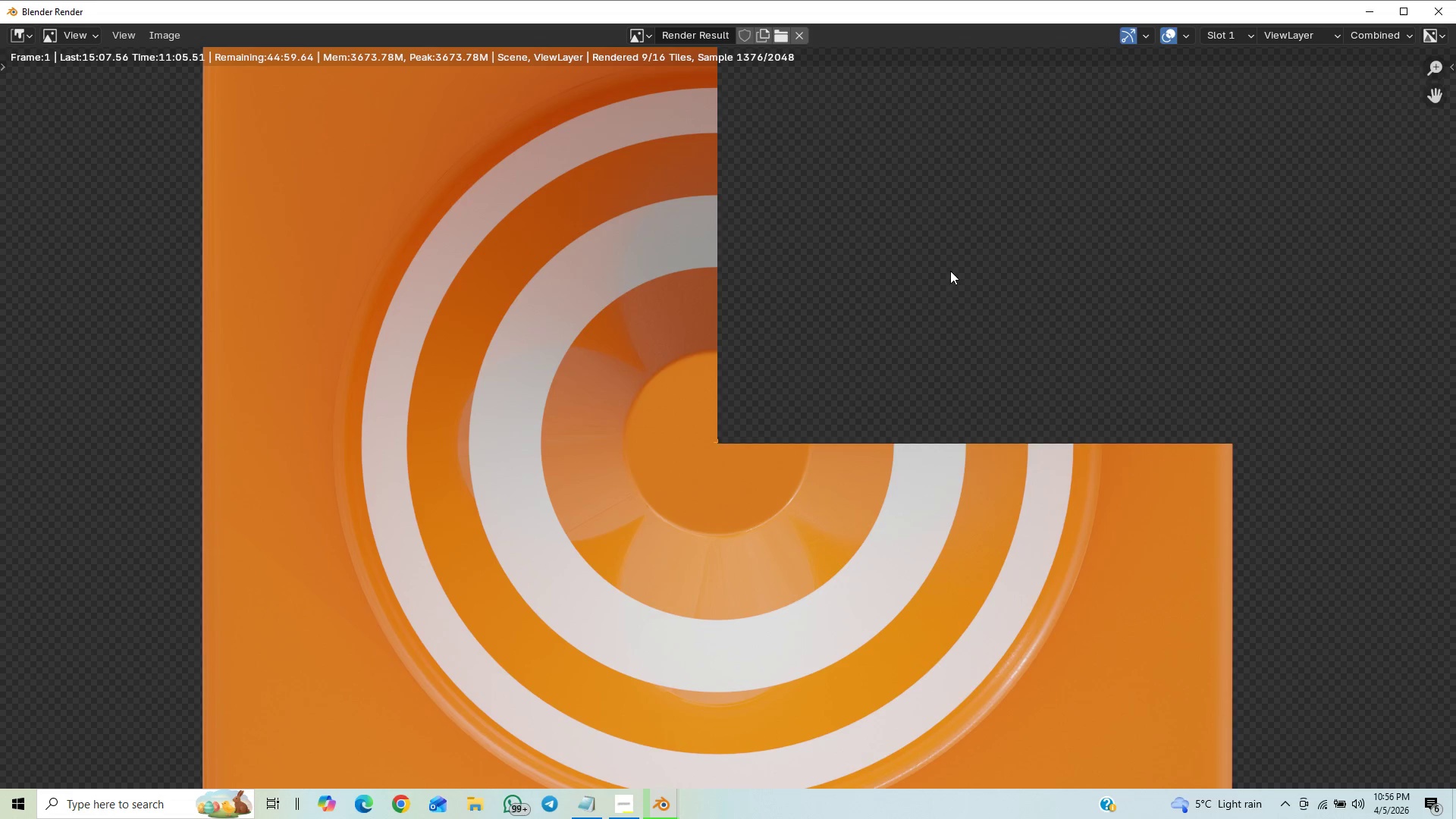 
scroll: coordinate [987, 196], scroll_direction: down, amount: 5.0
 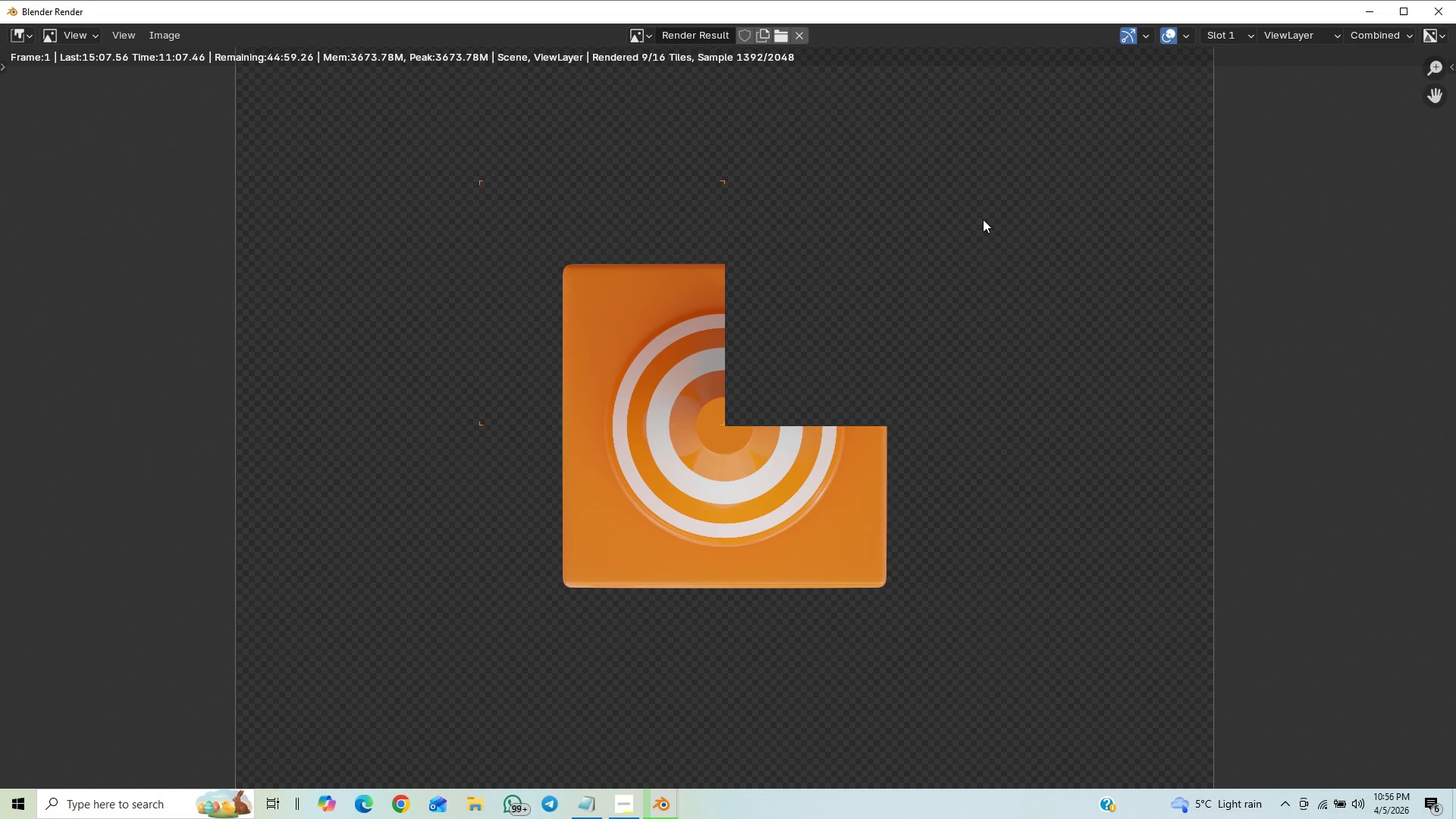 
scroll: coordinate [962, 250], scroll_direction: up, amount: 2.0
 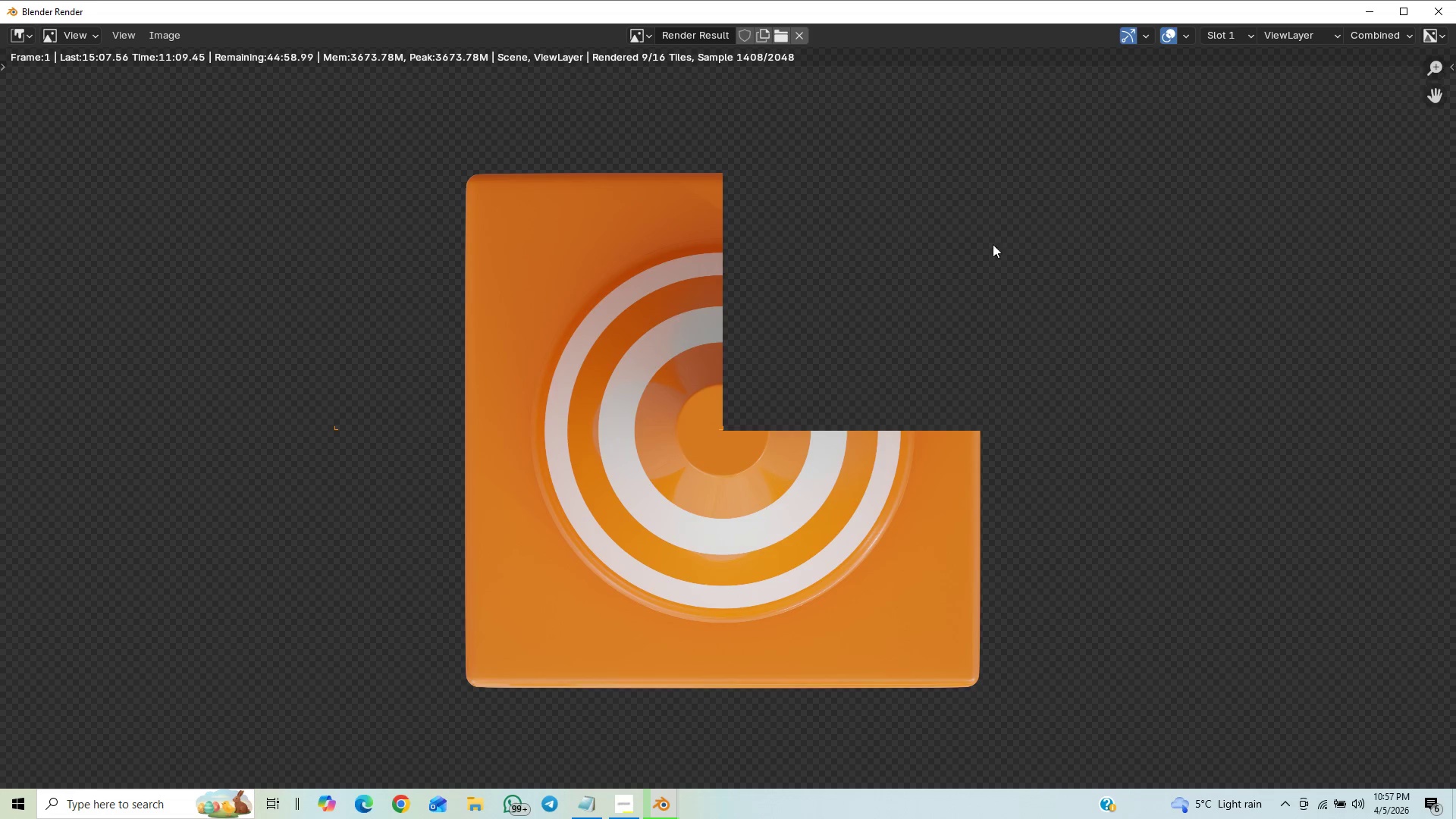 
scroll: coordinate [975, 281], scroll_direction: none, amount: 0.0
 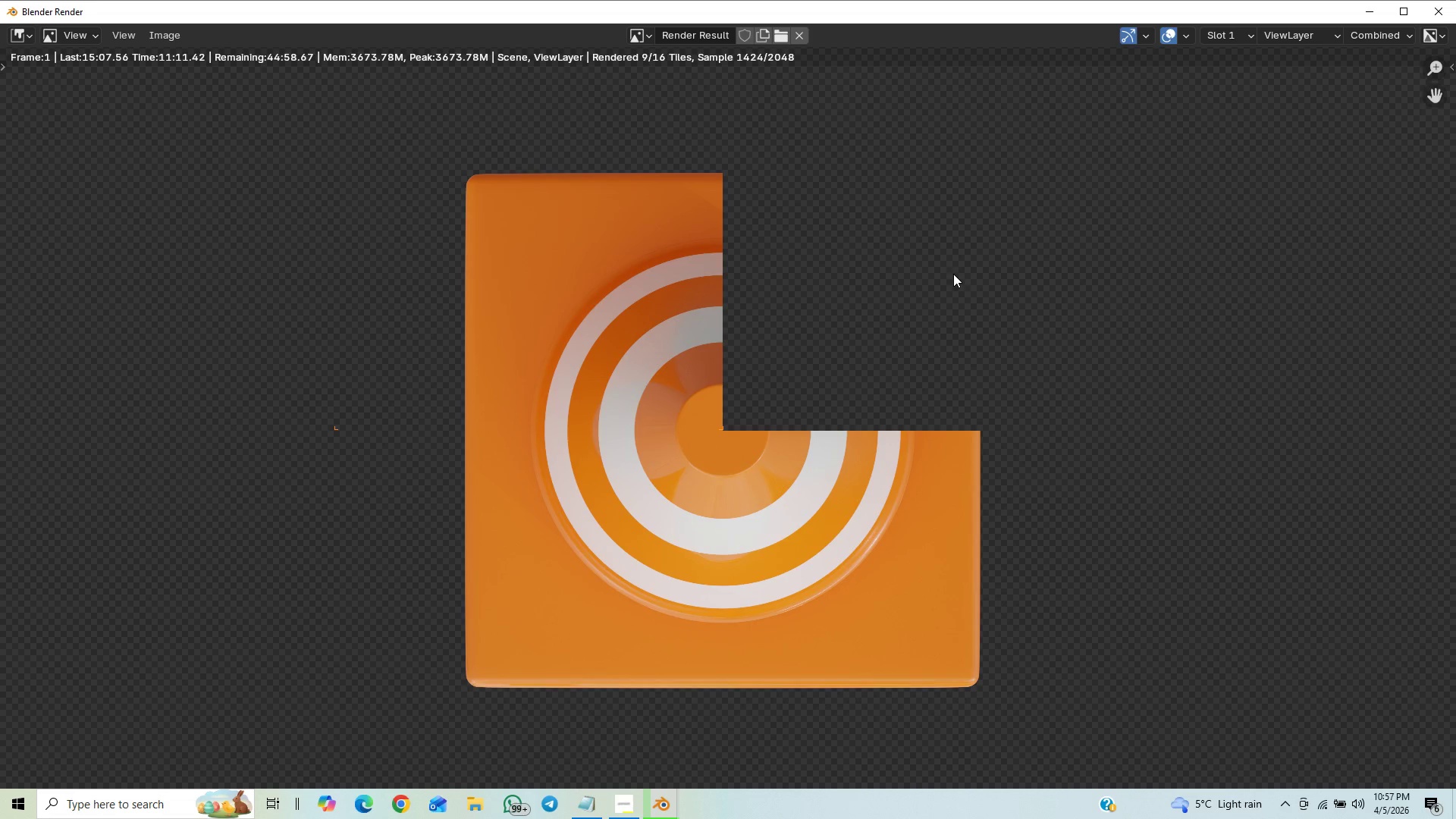 
scroll: coordinate [897, 555], scroll_direction: down, amount: 3.0
 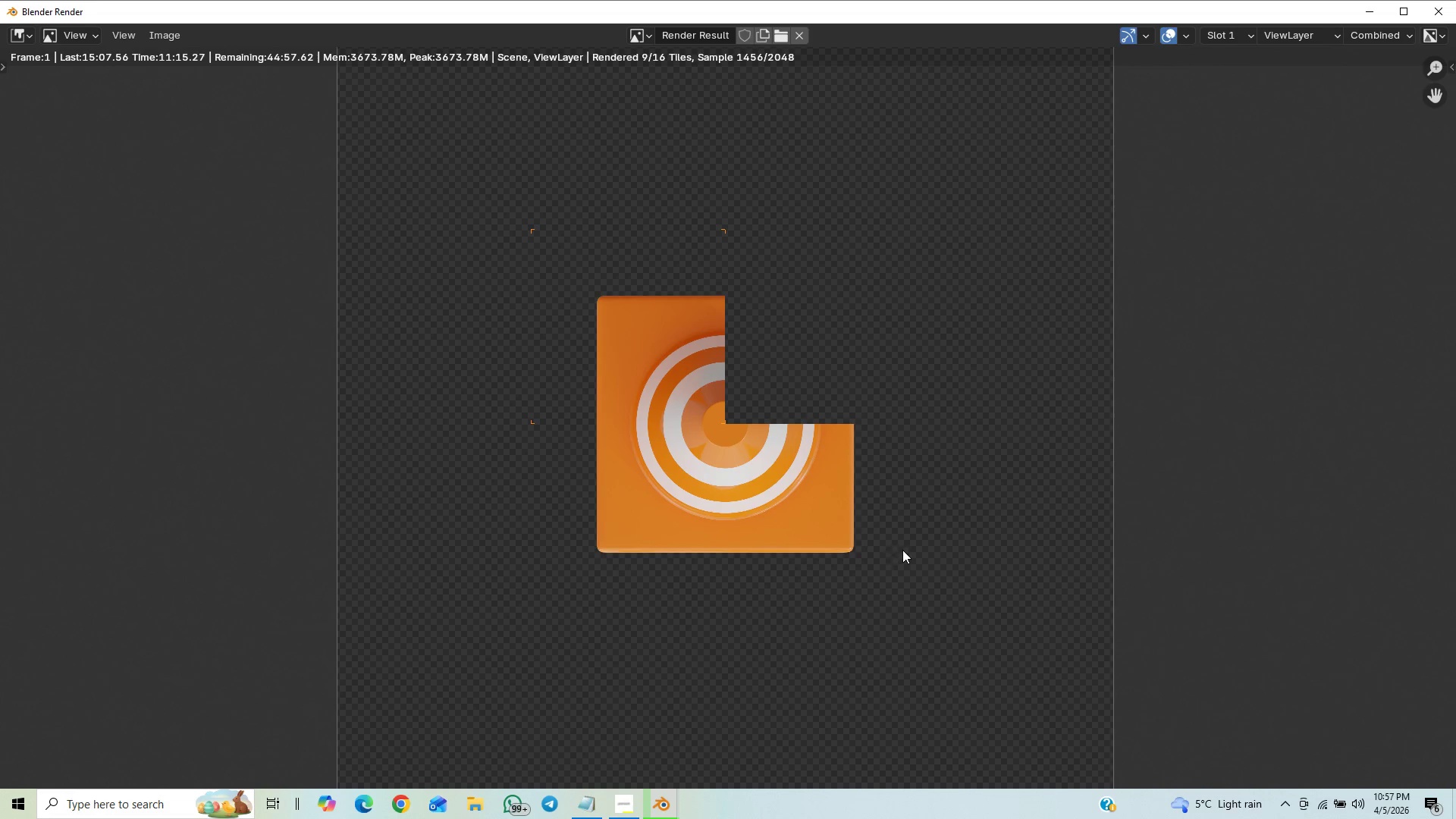 
scroll: coordinate [888, 547], scroll_direction: up, amount: 3.0
 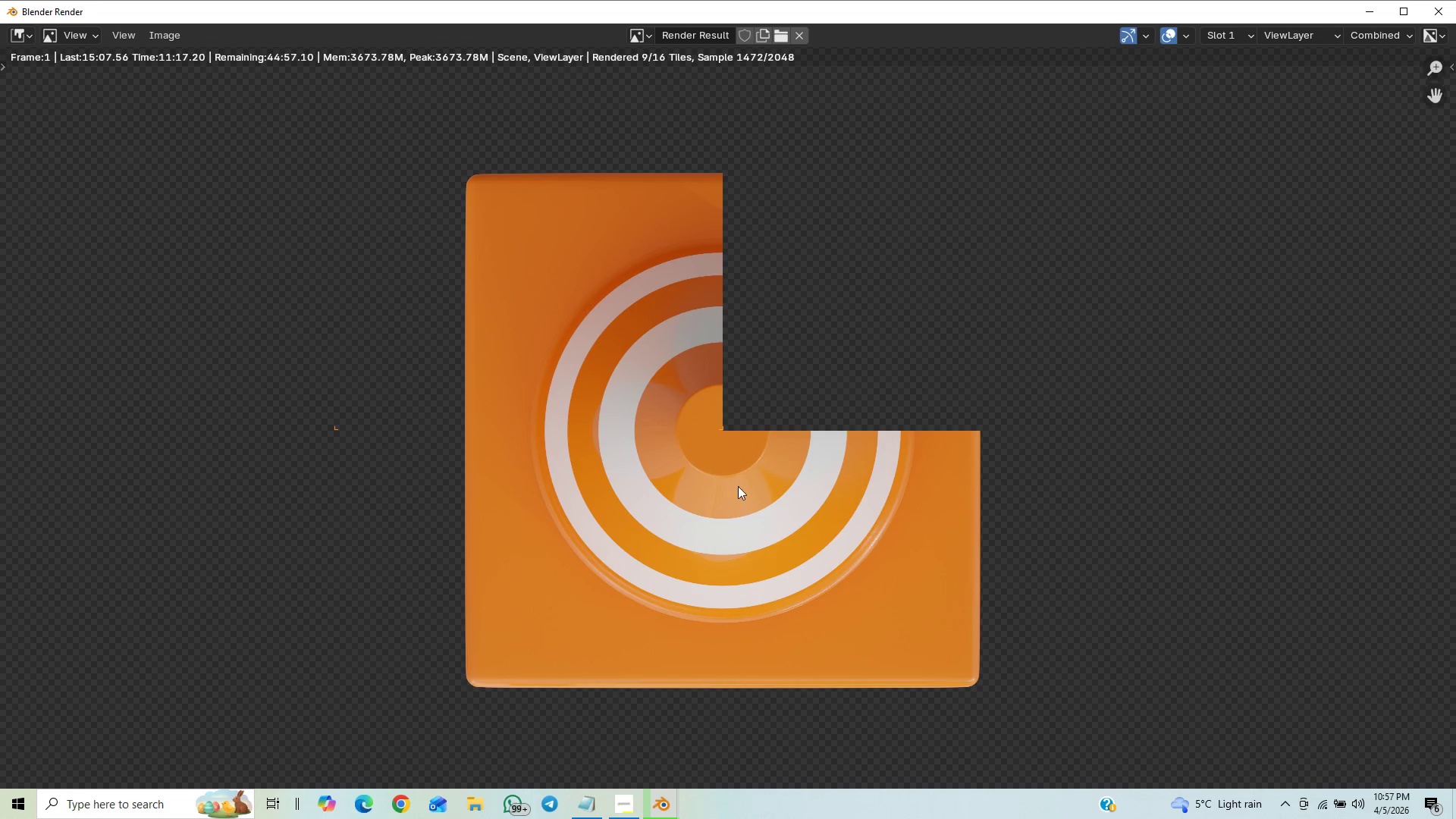 
scroll: coordinate [934, 579], scroll_direction: down, amount: 2.0
 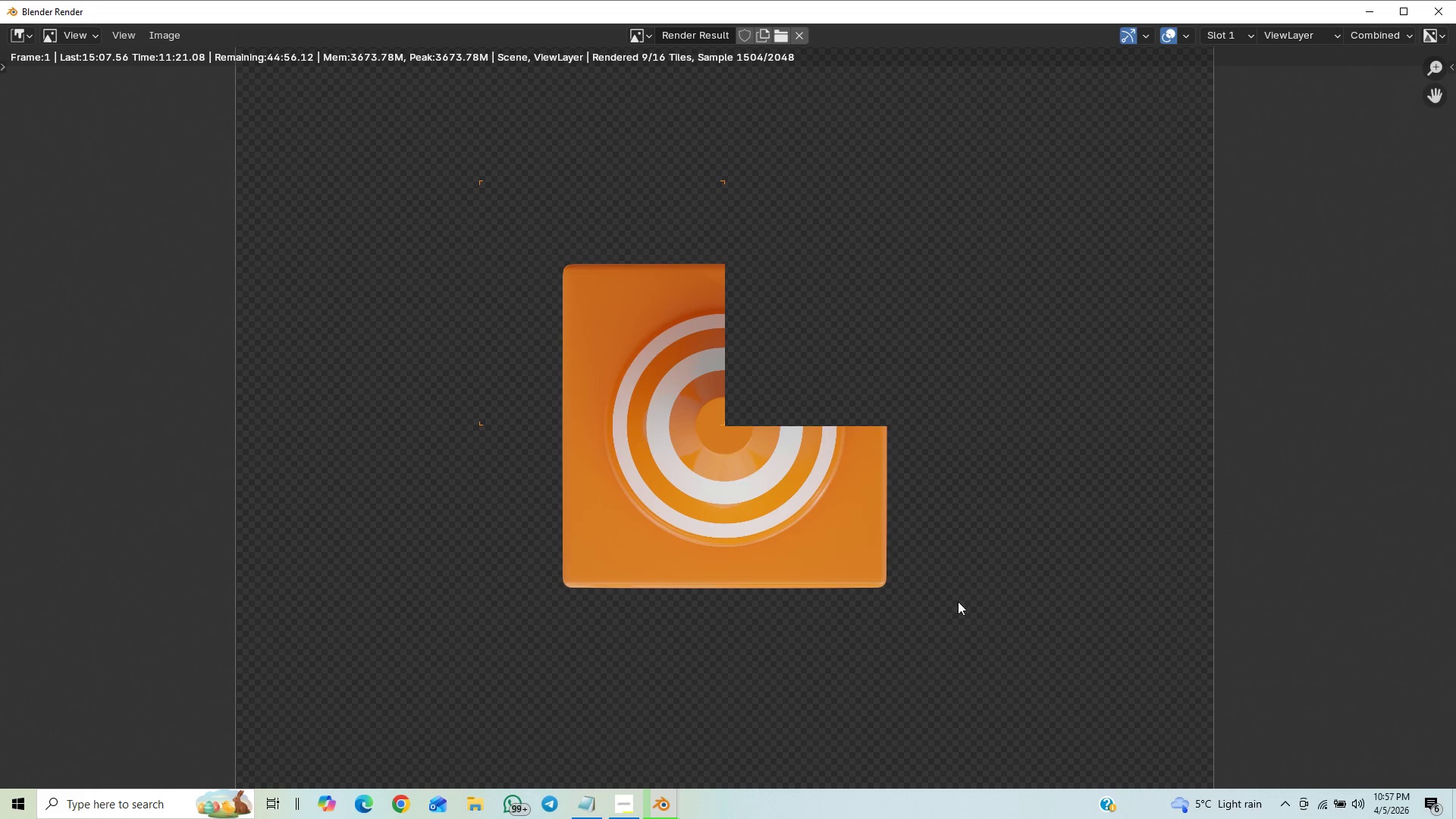 
scroll: coordinate [971, 645], scroll_direction: up, amount: 2.0
 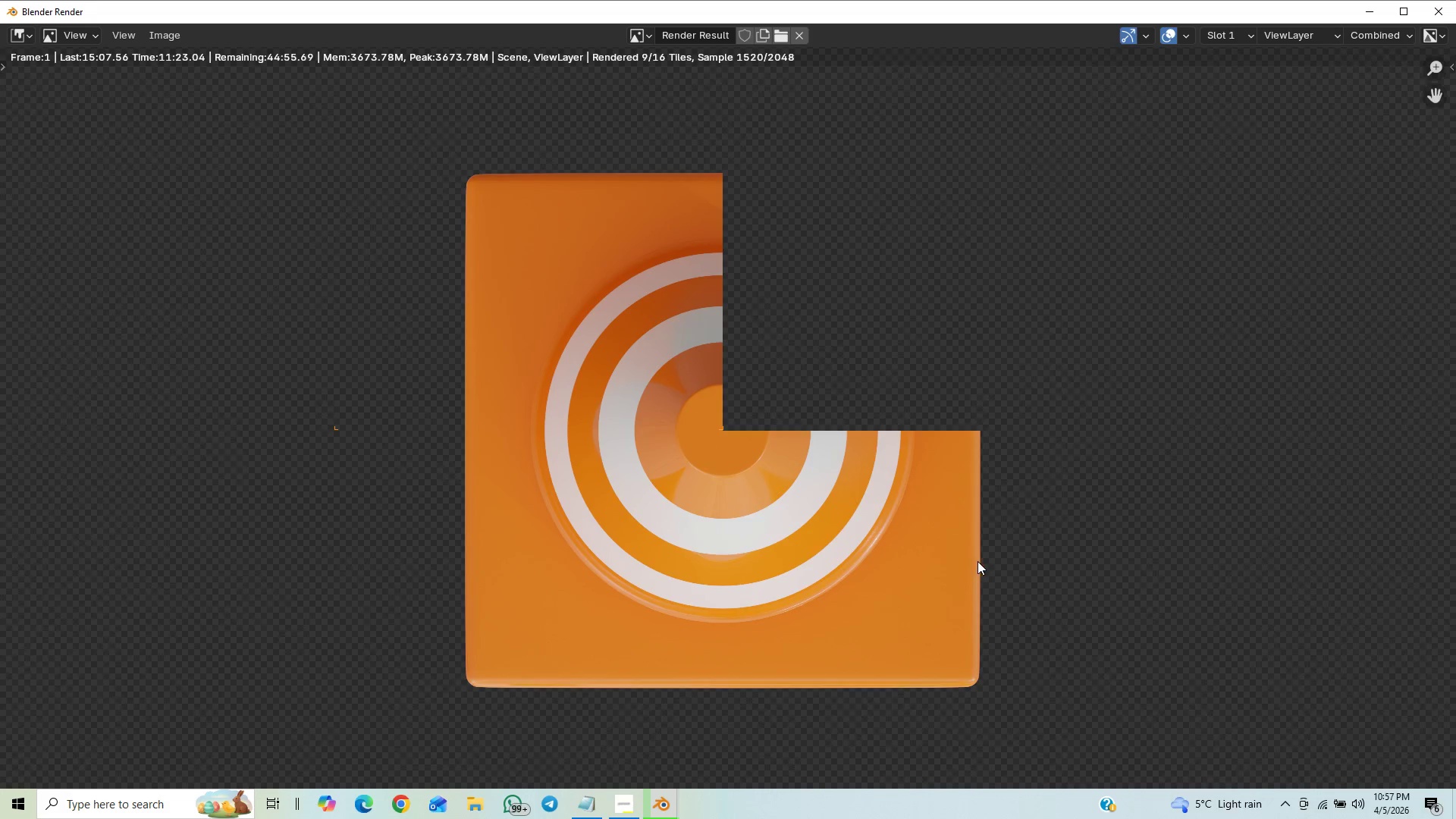 
scroll: coordinate [986, 555], scroll_direction: down, amount: 1.0
 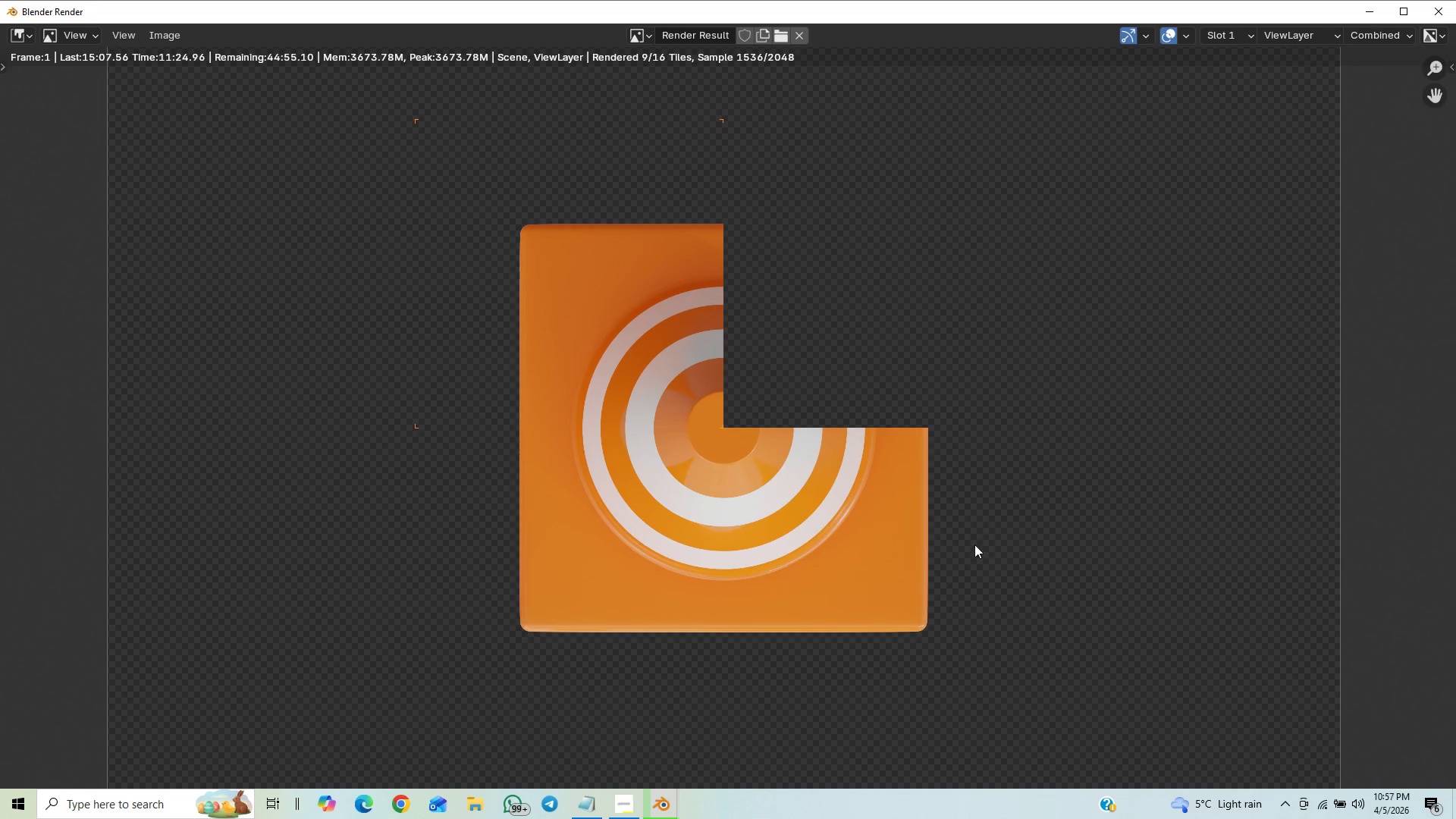 
scroll: coordinate [970, 538], scroll_direction: up, amount: 1.0
 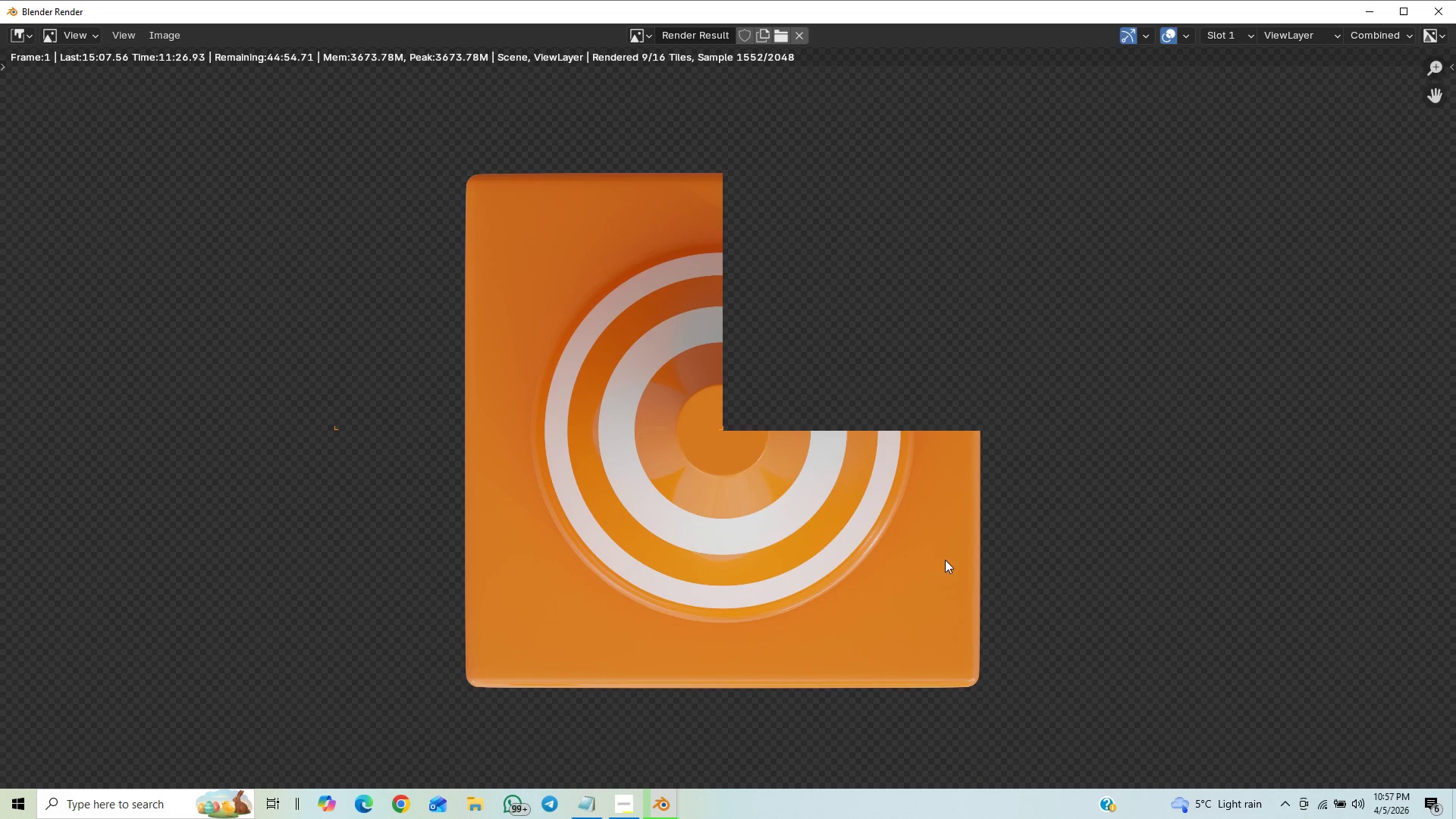 
scroll: coordinate [993, 497], scroll_direction: down, amount: 5.0
 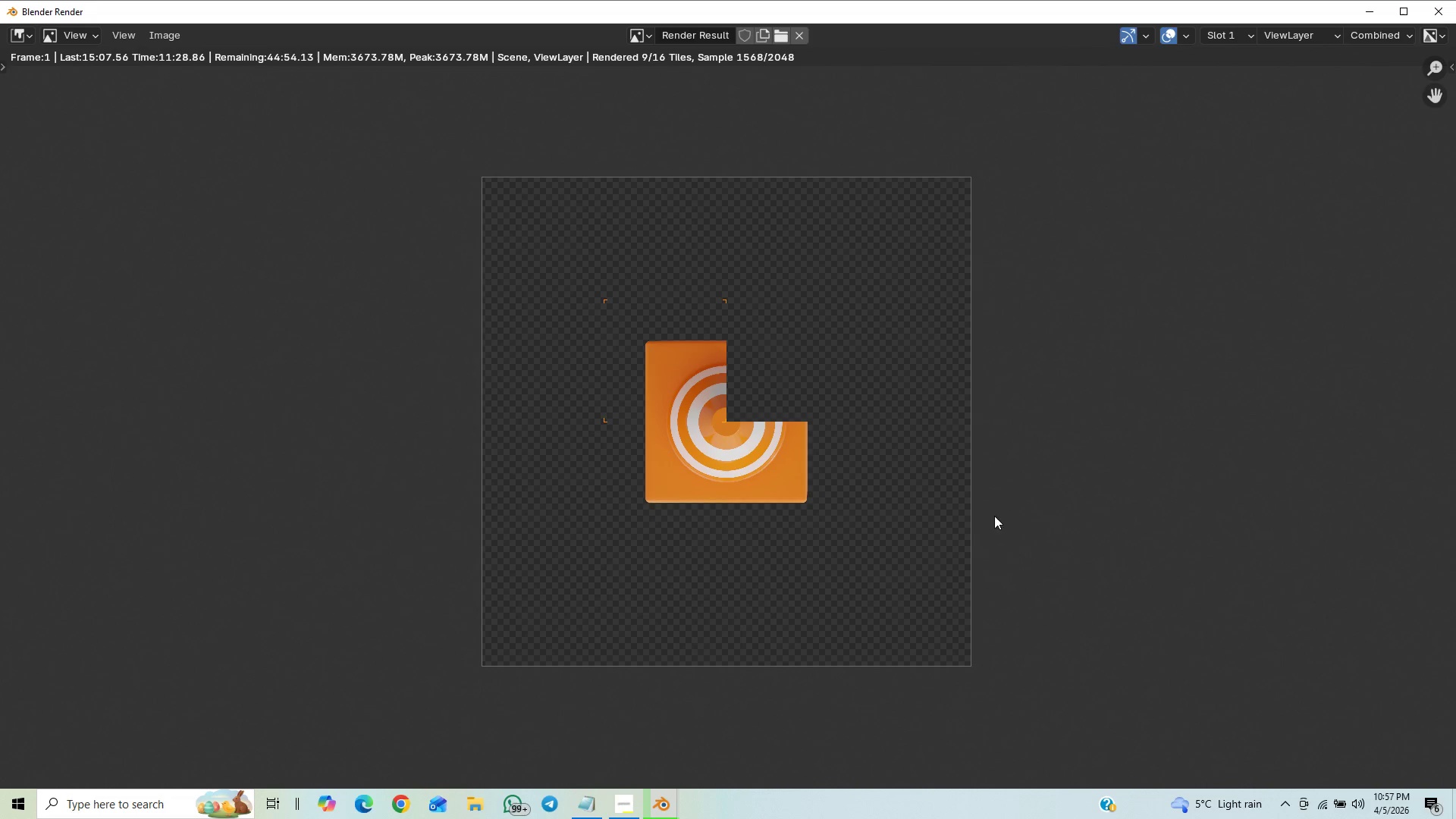 
scroll: coordinate [996, 516], scroll_direction: up, amount: 2.0
 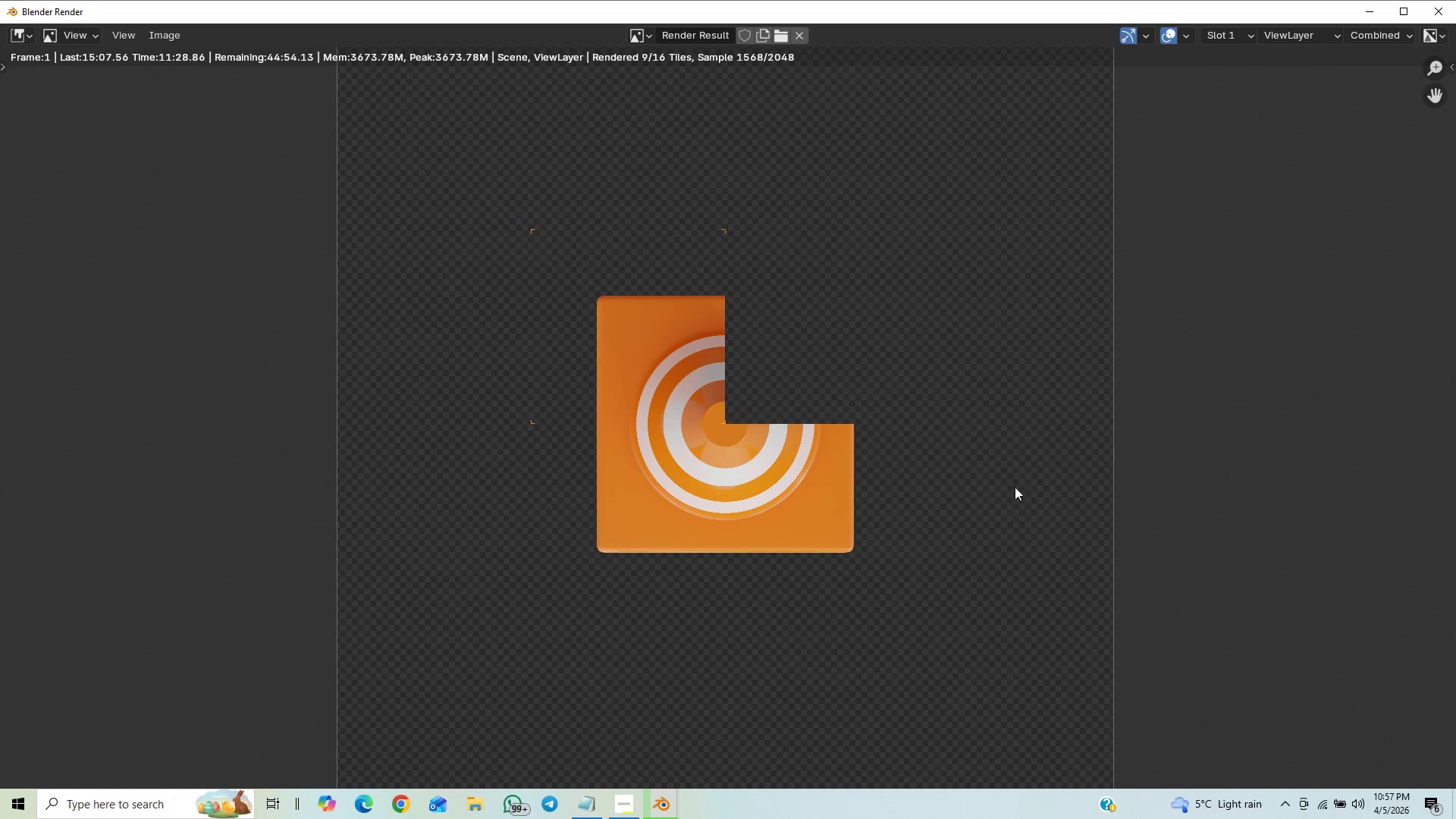 
scroll: coordinate [1003, 514], scroll_direction: down, amount: 2.0
 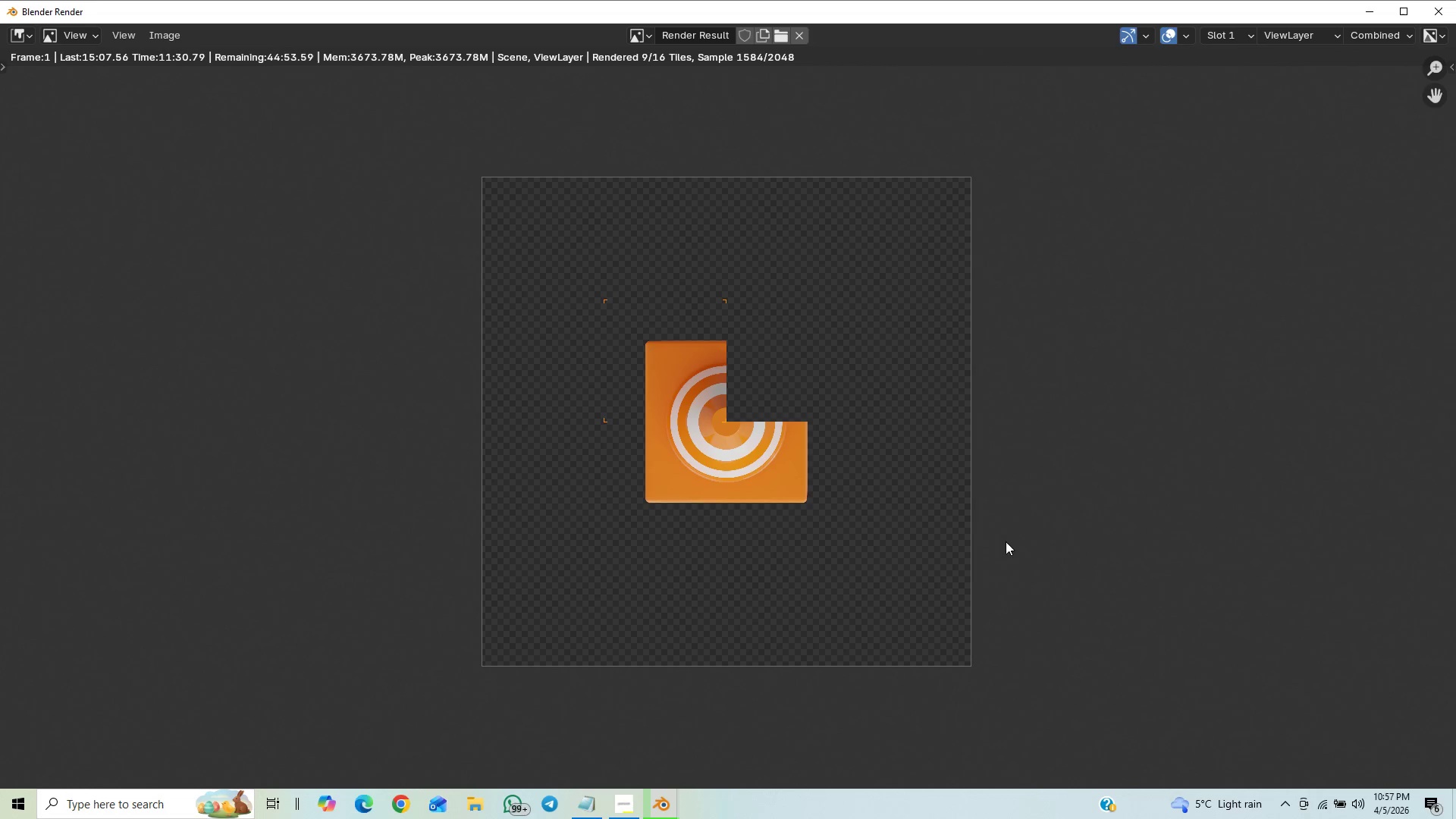 
scroll: coordinate [1032, 457], scroll_direction: up, amount: 2.0
 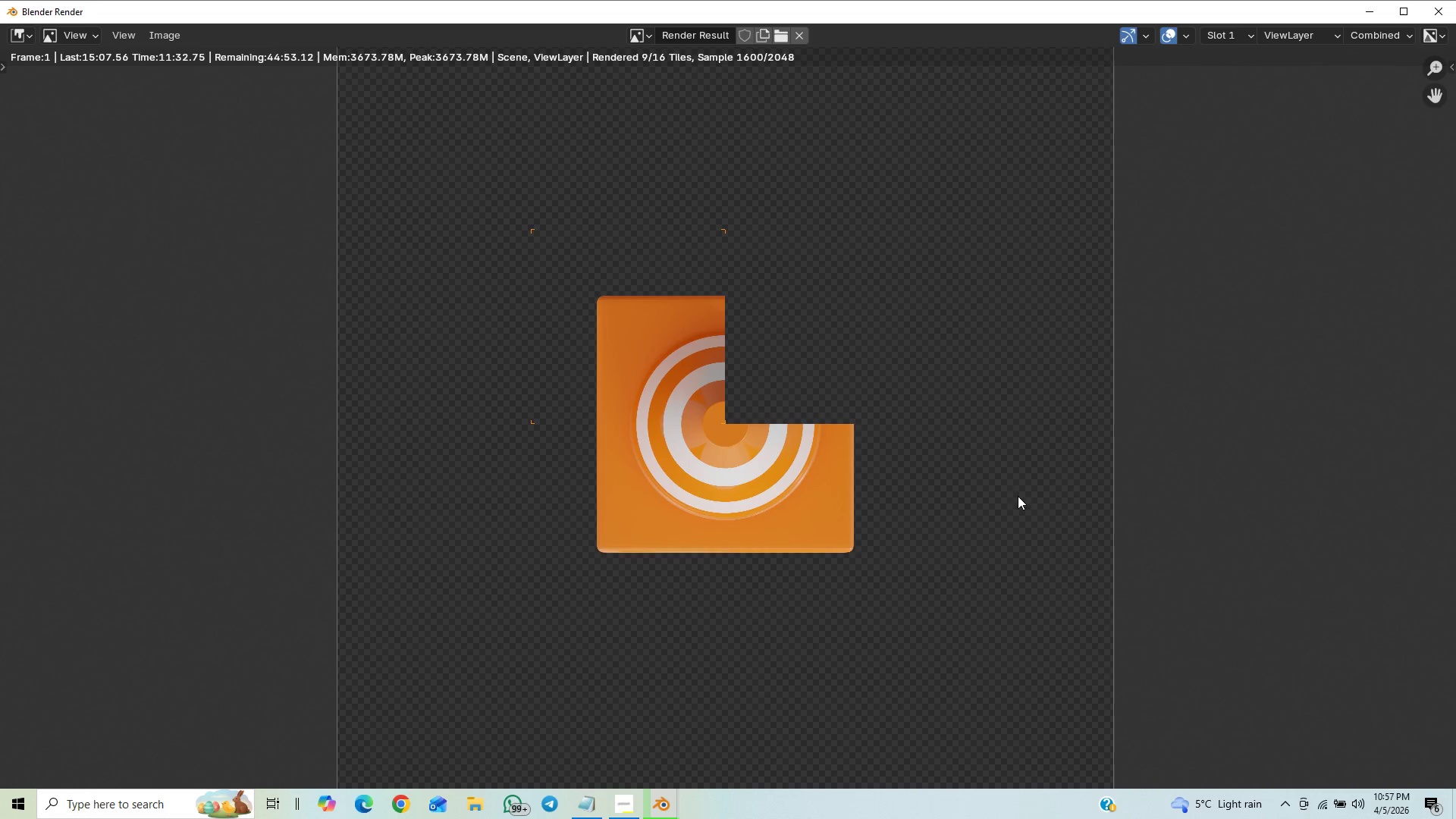 
scroll: coordinate [1031, 482], scroll_direction: down, amount: 1.0
 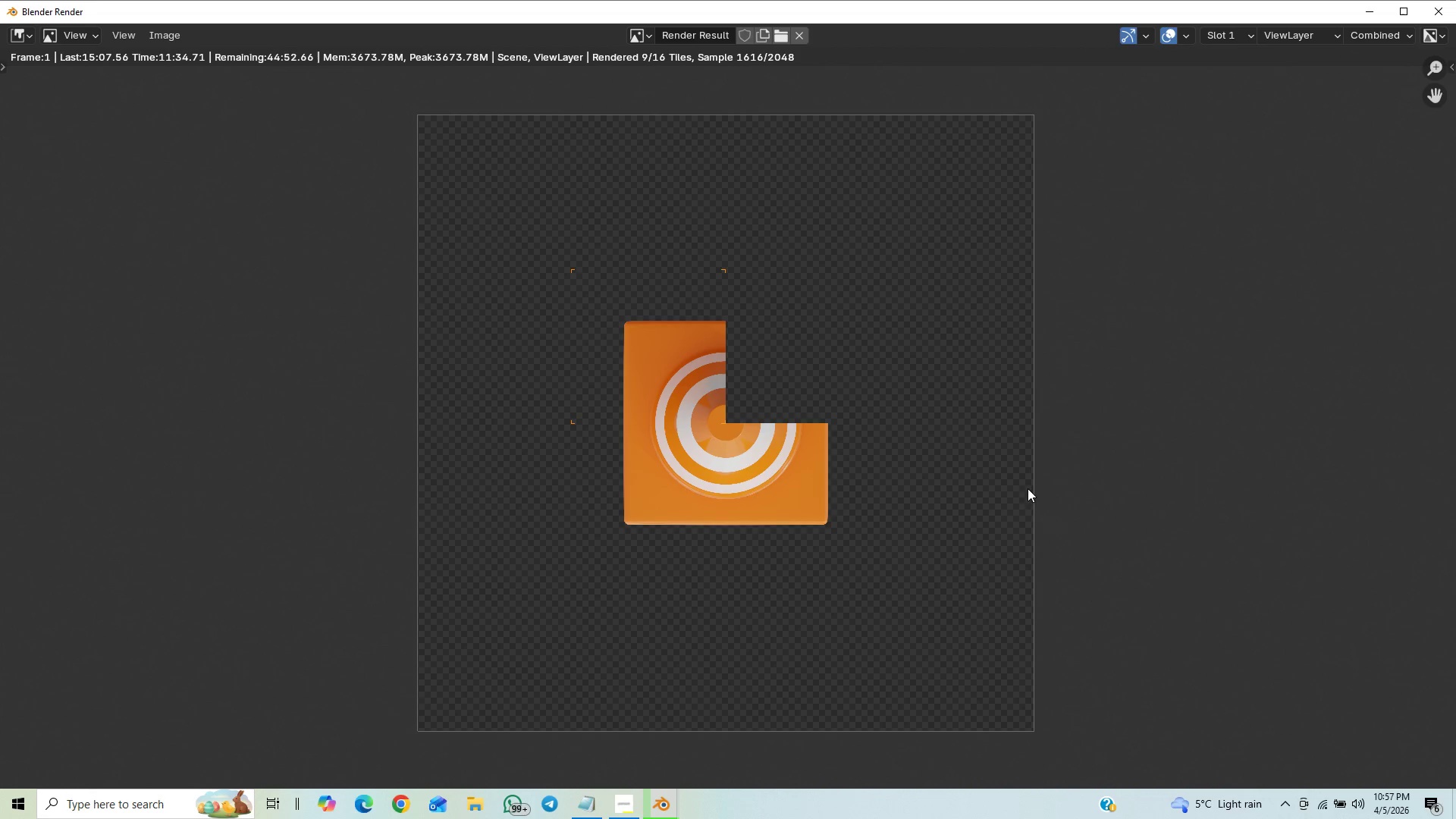 
scroll: coordinate [1040, 435], scroll_direction: up, amount: 1.0
 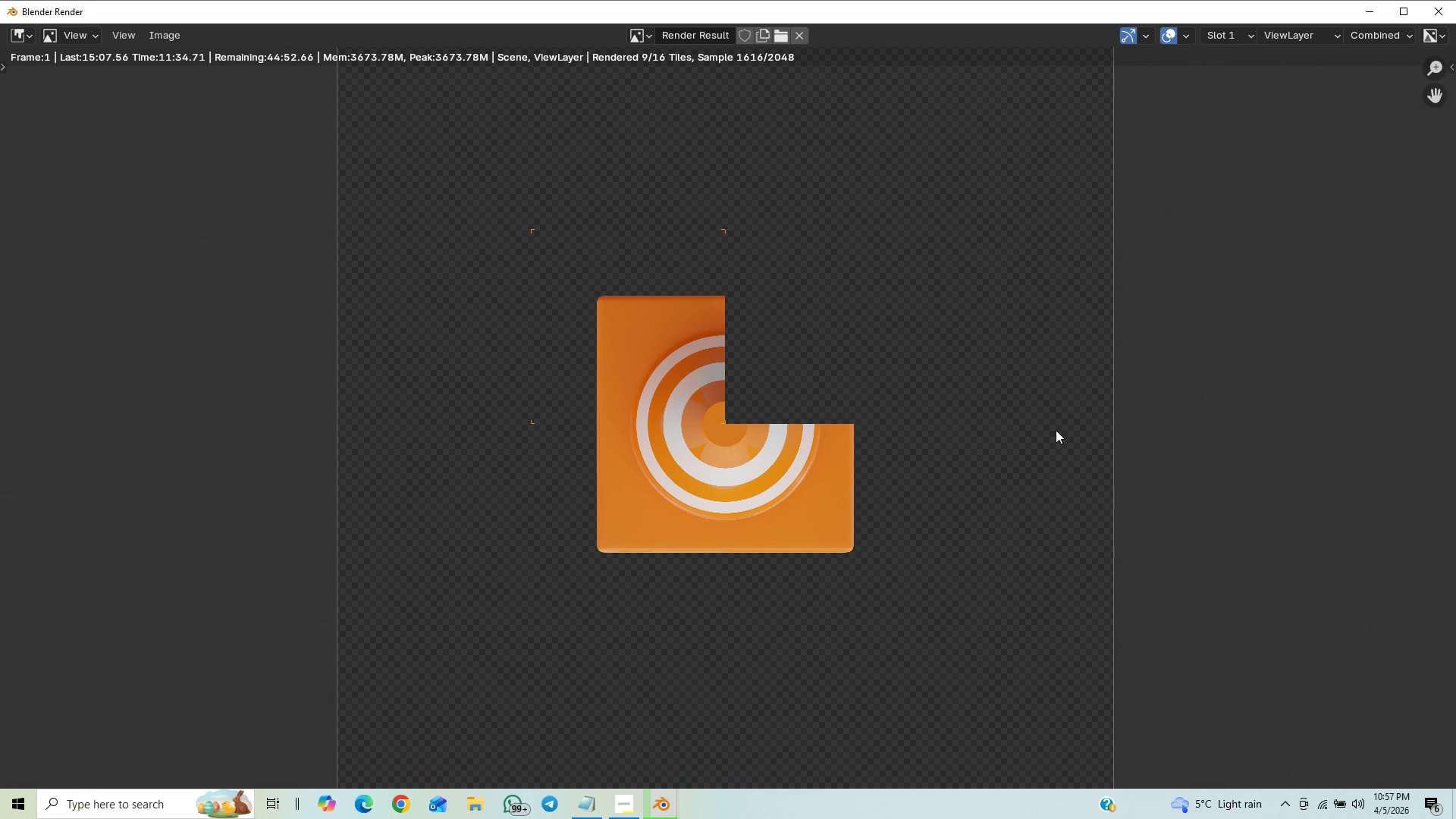 
scroll: coordinate [1046, 436], scroll_direction: down, amount: 2.0
 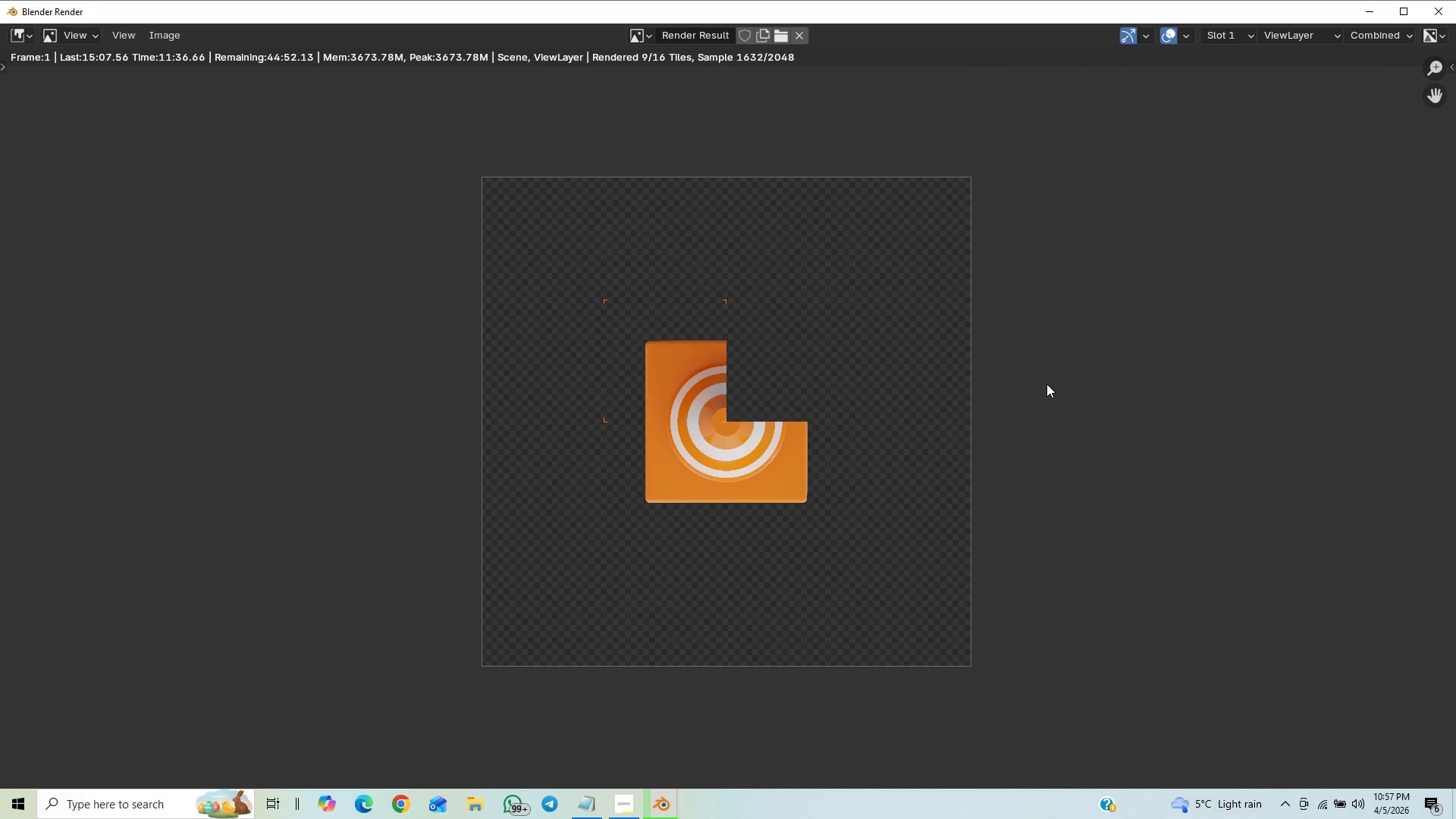 
scroll: coordinate [1050, 382], scroll_direction: up, amount: 2.0
 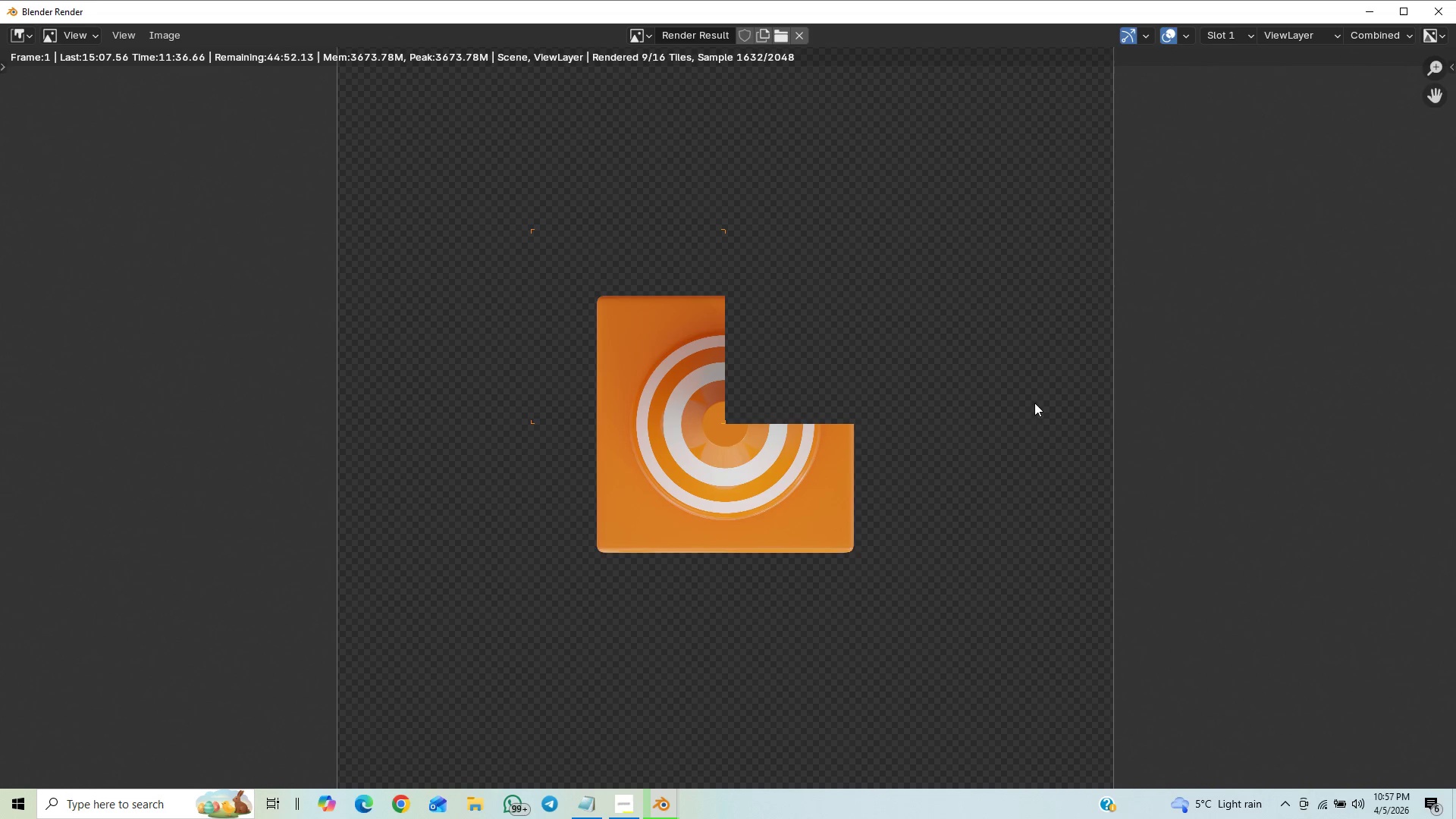 
scroll: coordinate [1038, 392], scroll_direction: down, amount: 4.0
 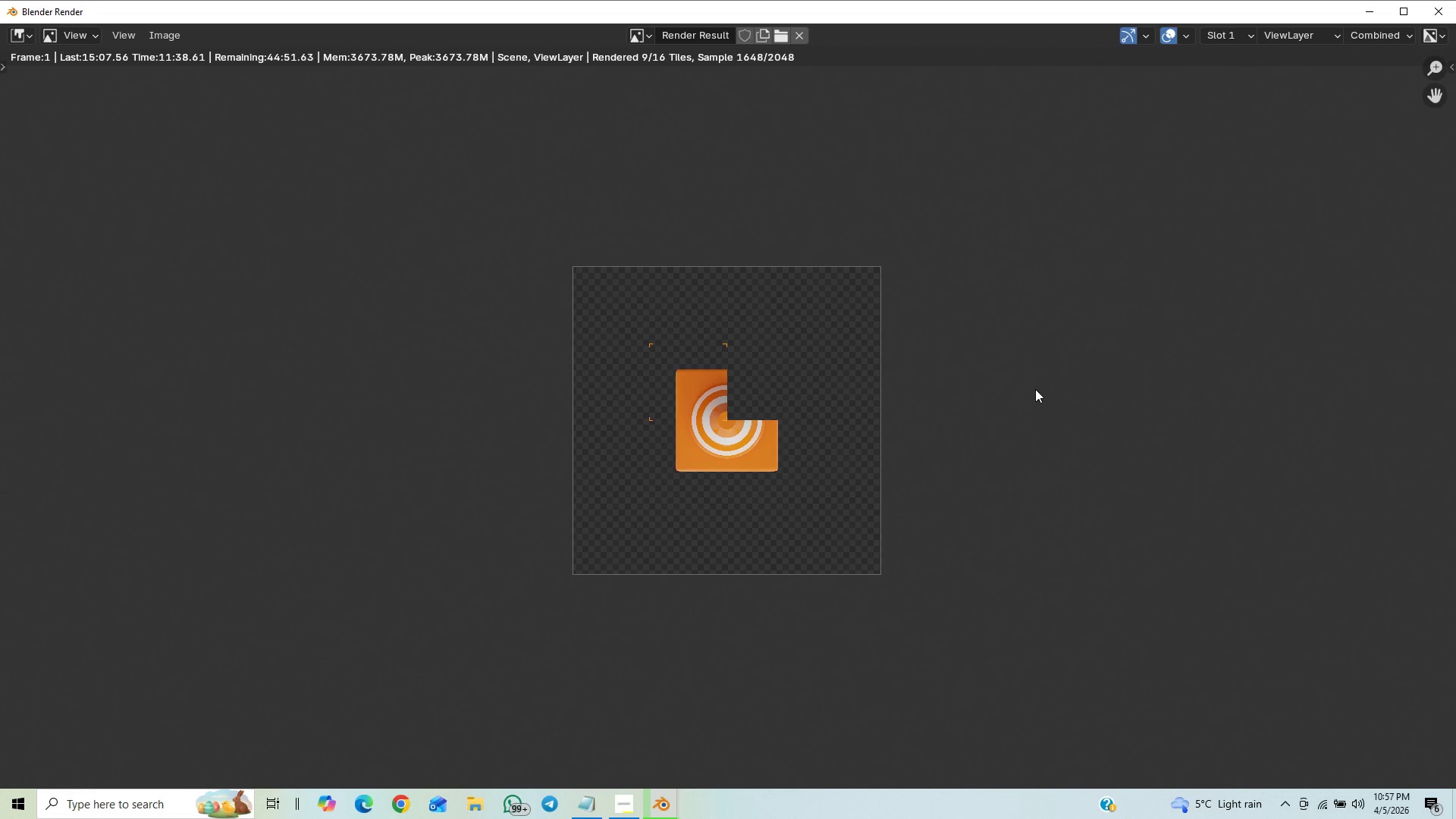 
scroll: coordinate [997, 433], scroll_direction: up, amount: 4.0
 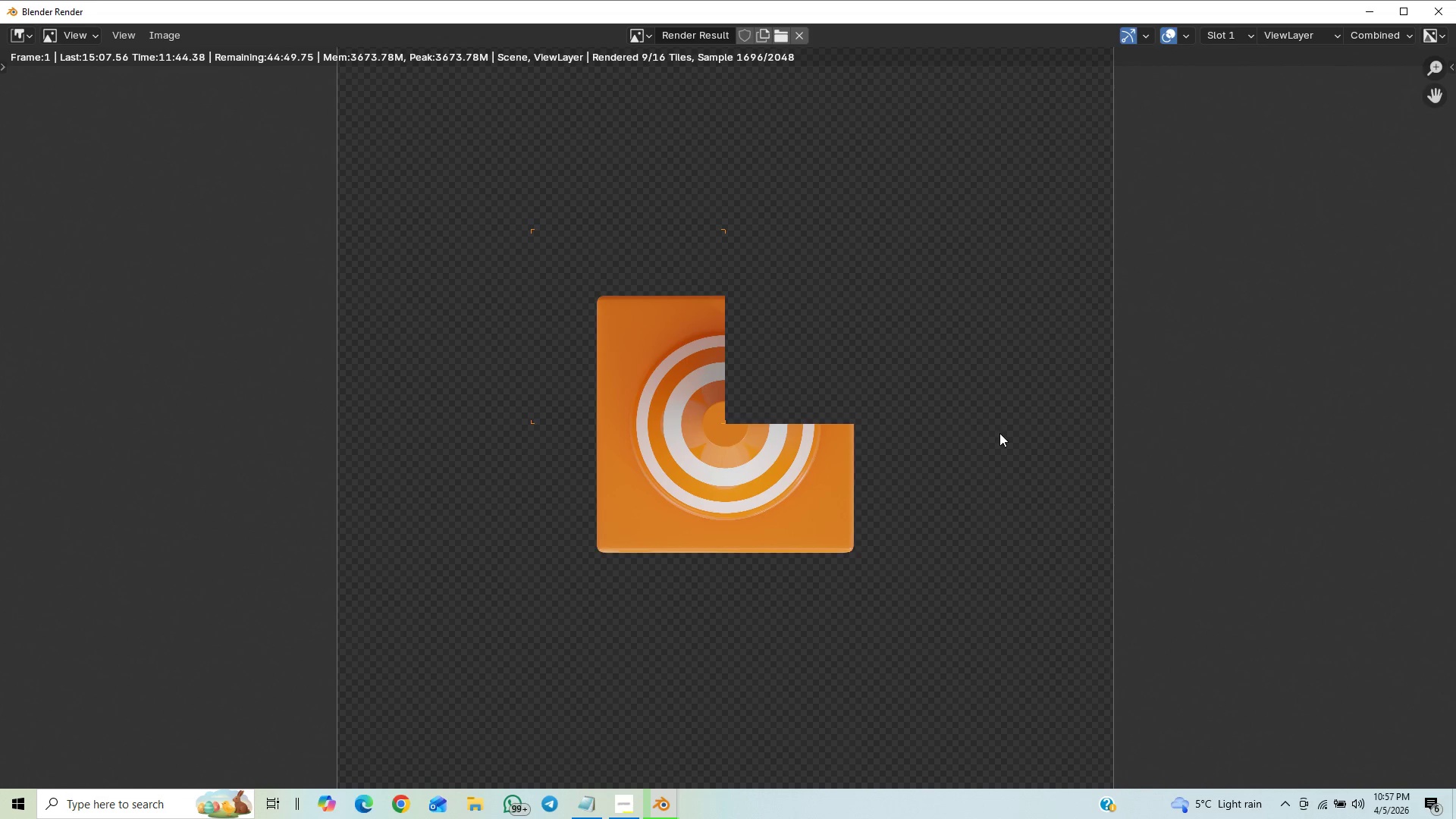 
scroll: coordinate [999, 433], scroll_direction: down, amount: 1.0
 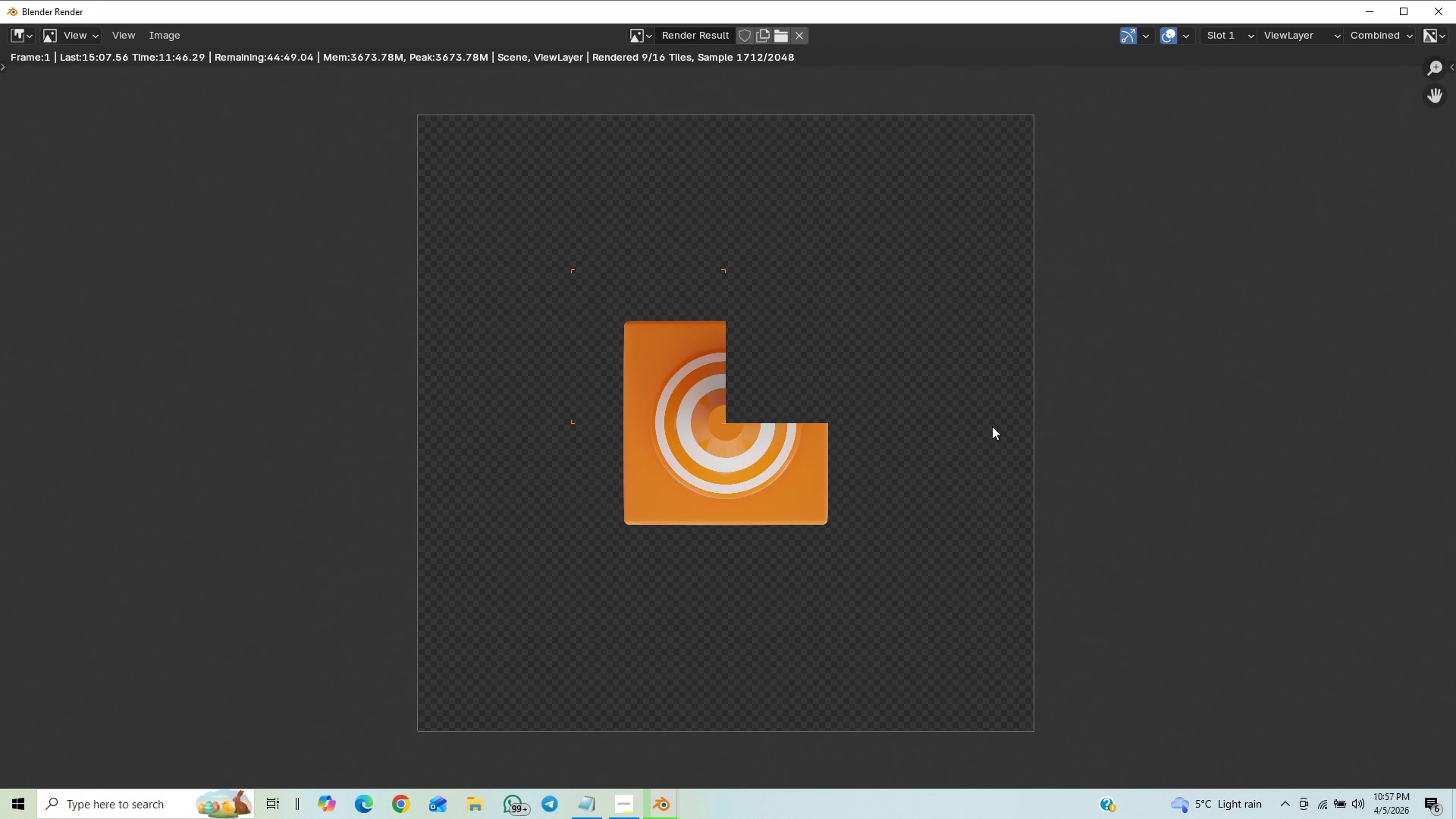 
scroll: coordinate [1008, 457], scroll_direction: up, amount: 5.0
 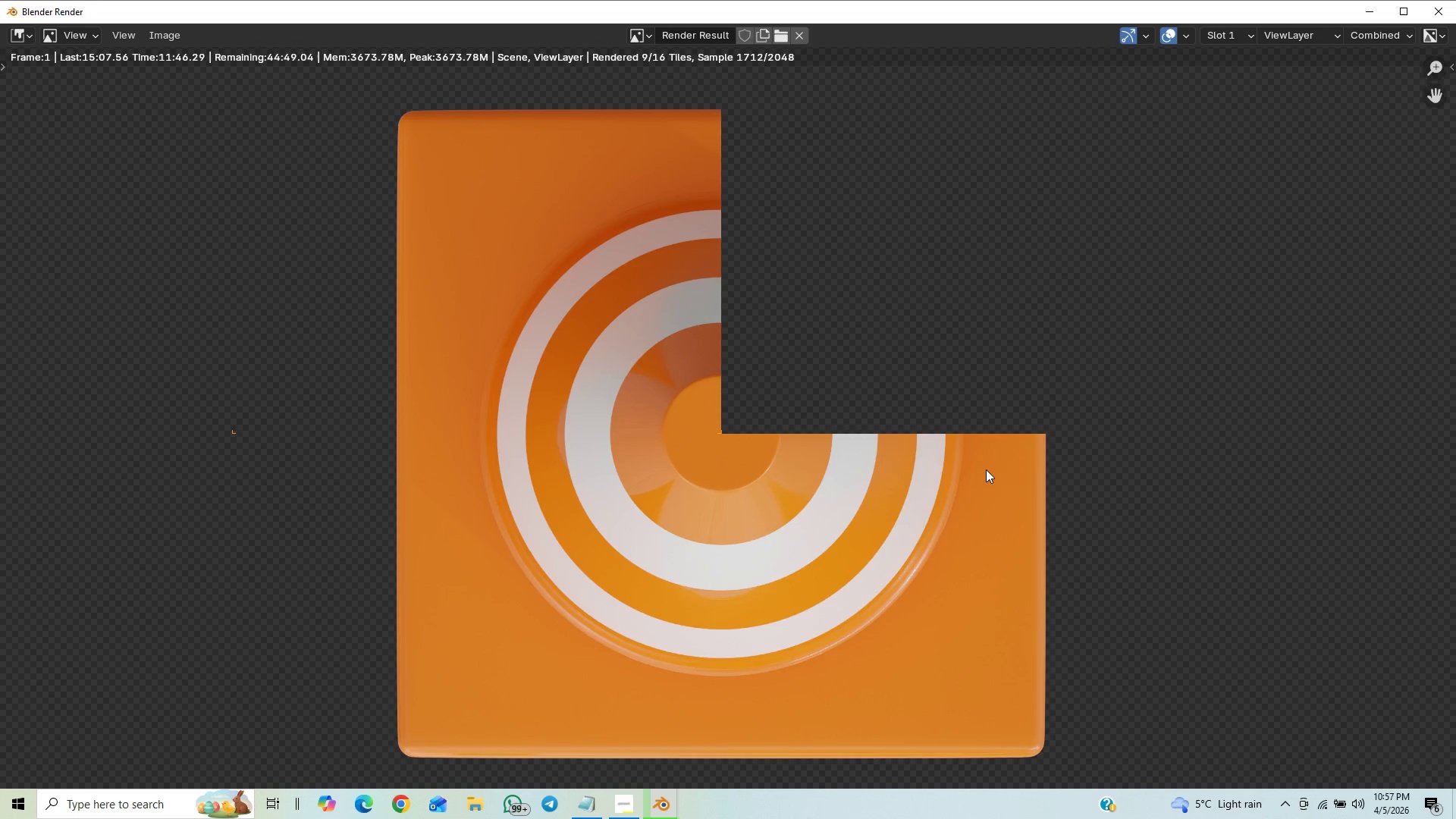 
scroll: coordinate [1056, 499], scroll_direction: down, amount: 6.0
 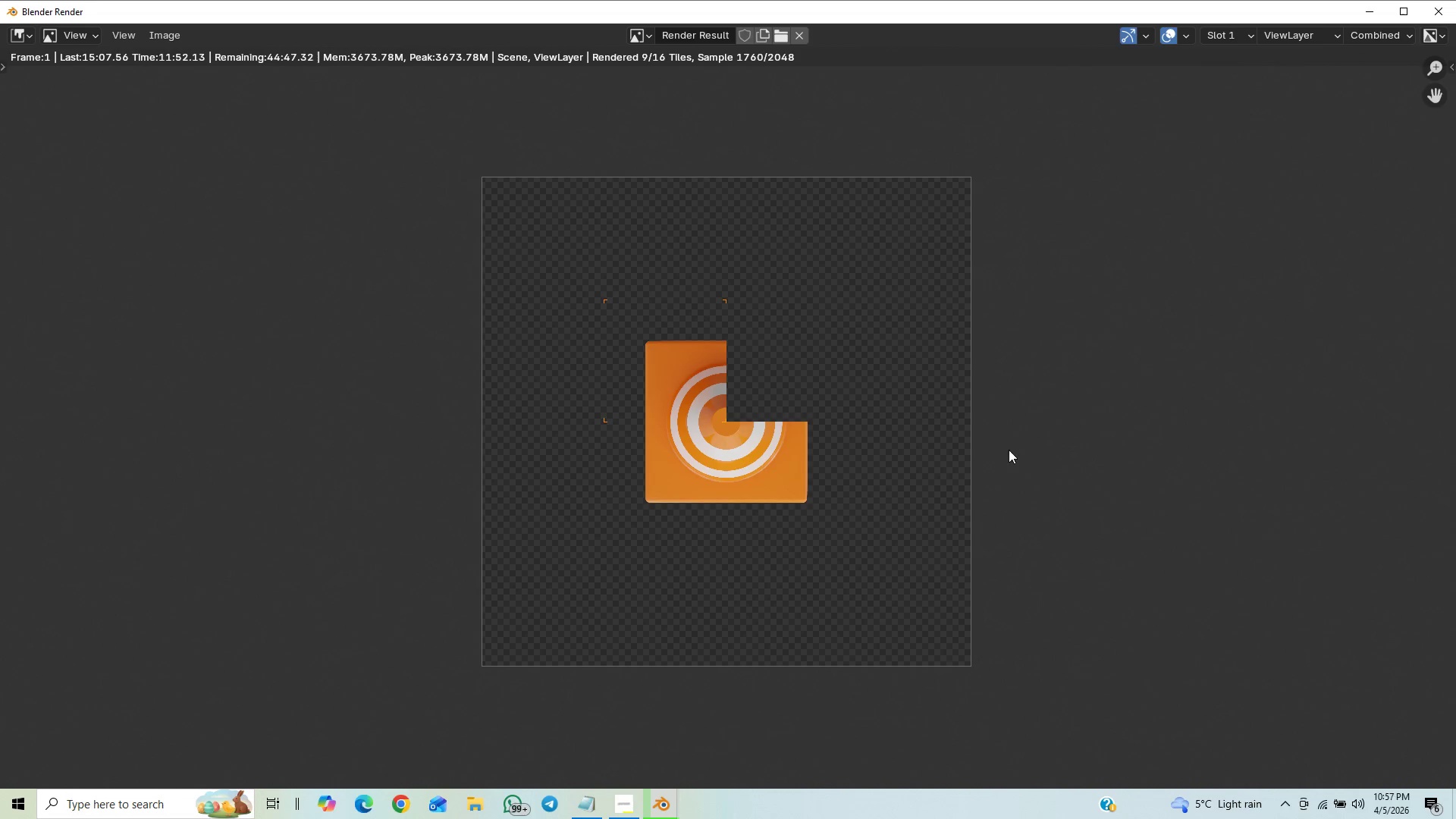 
scroll: coordinate [1015, 369], scroll_direction: up, amount: 6.0
 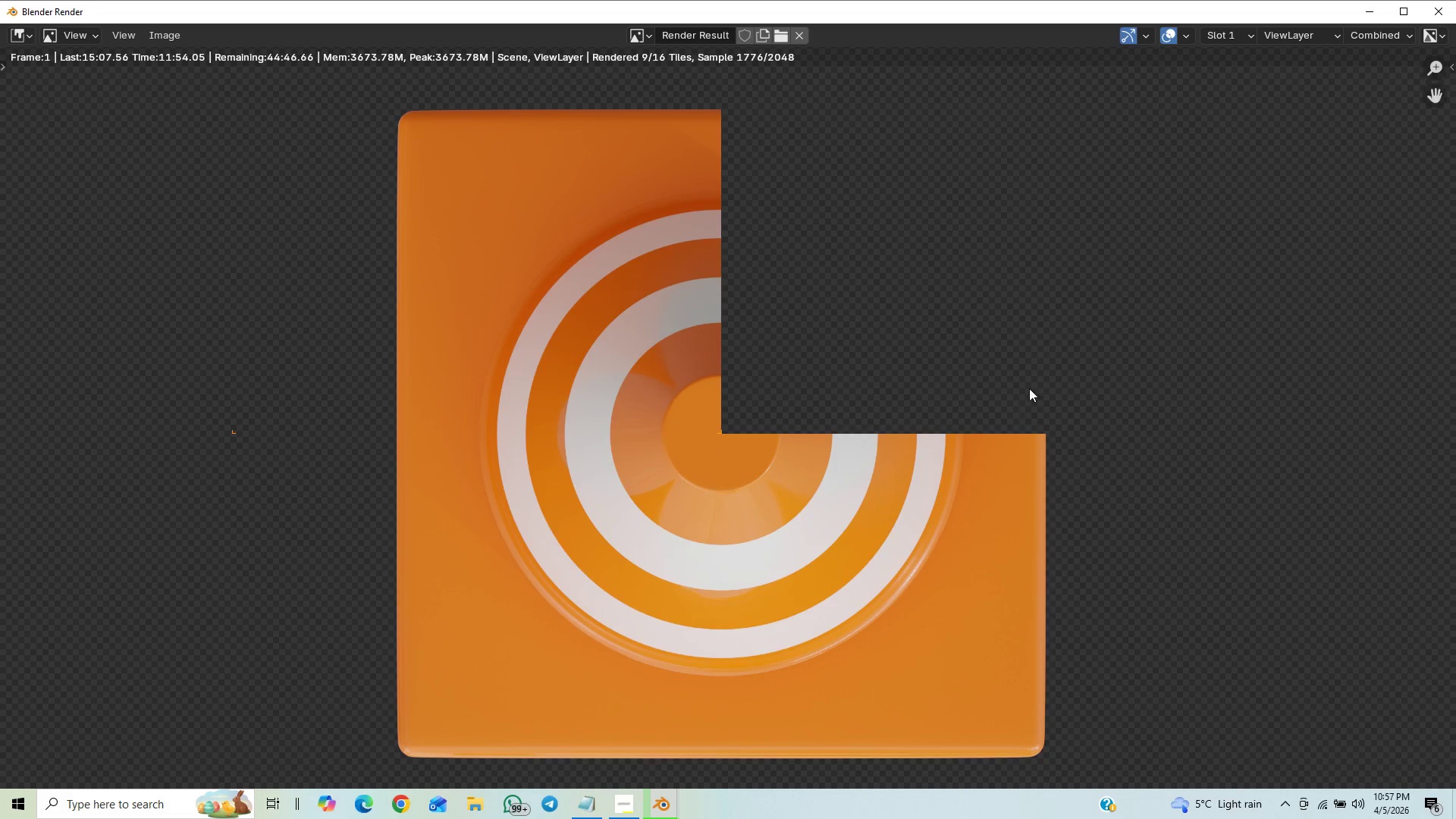 
scroll: coordinate [1049, 359], scroll_direction: down, amount: 7.0
 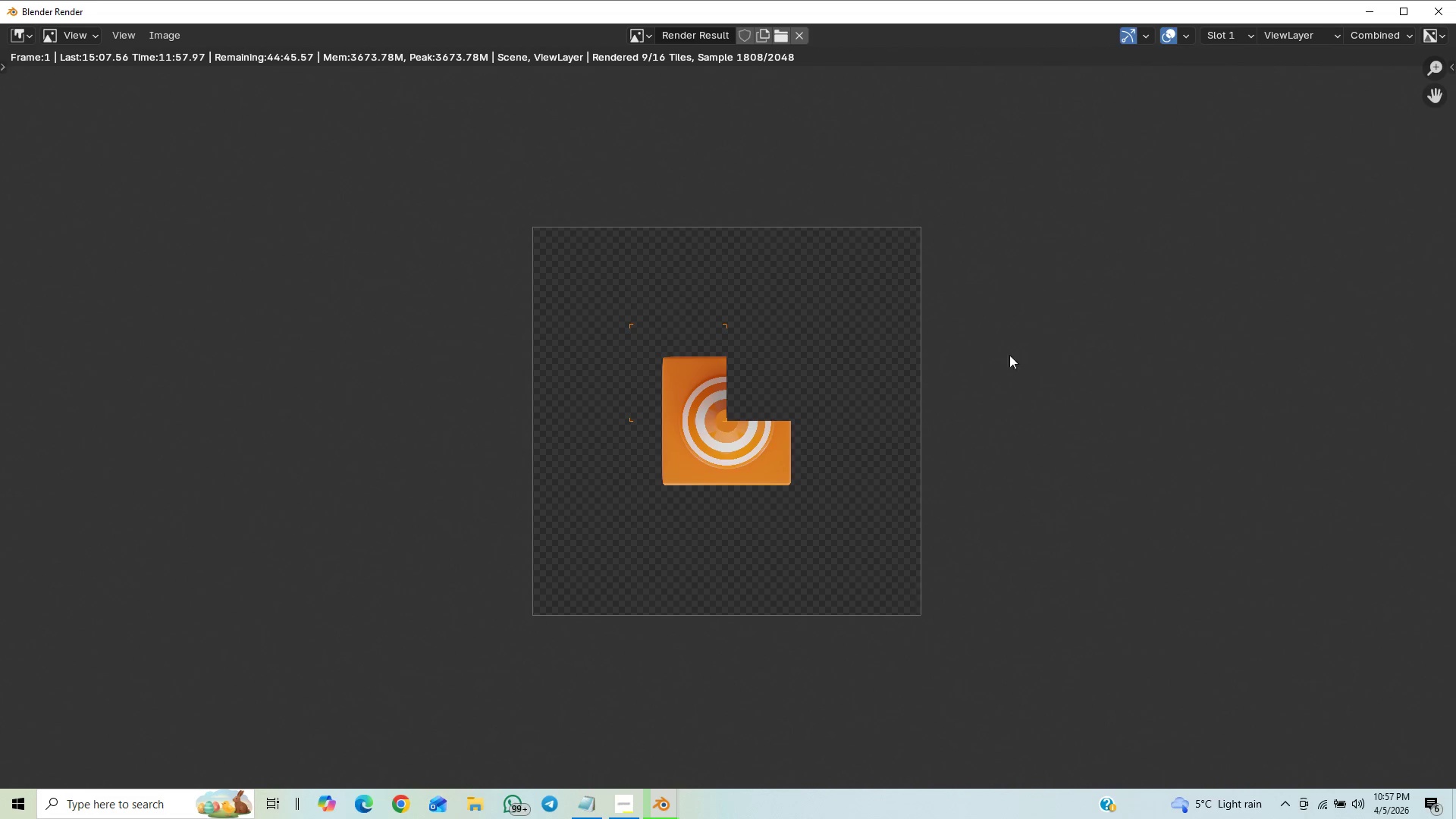 
scroll: coordinate [1014, 375], scroll_direction: up, amount: 3.0
 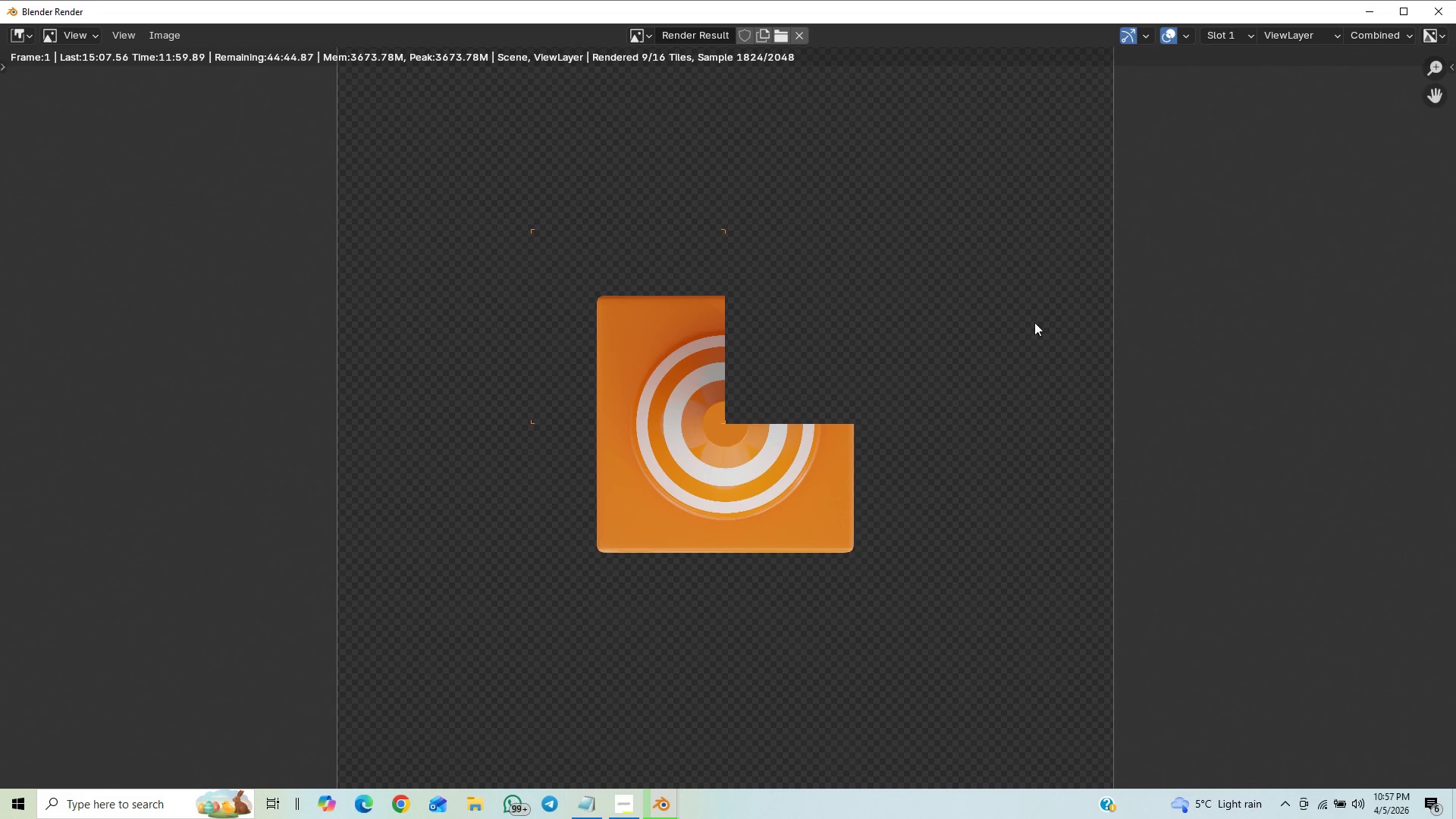 
scroll: coordinate [1037, 317], scroll_direction: down, amount: 1.0
 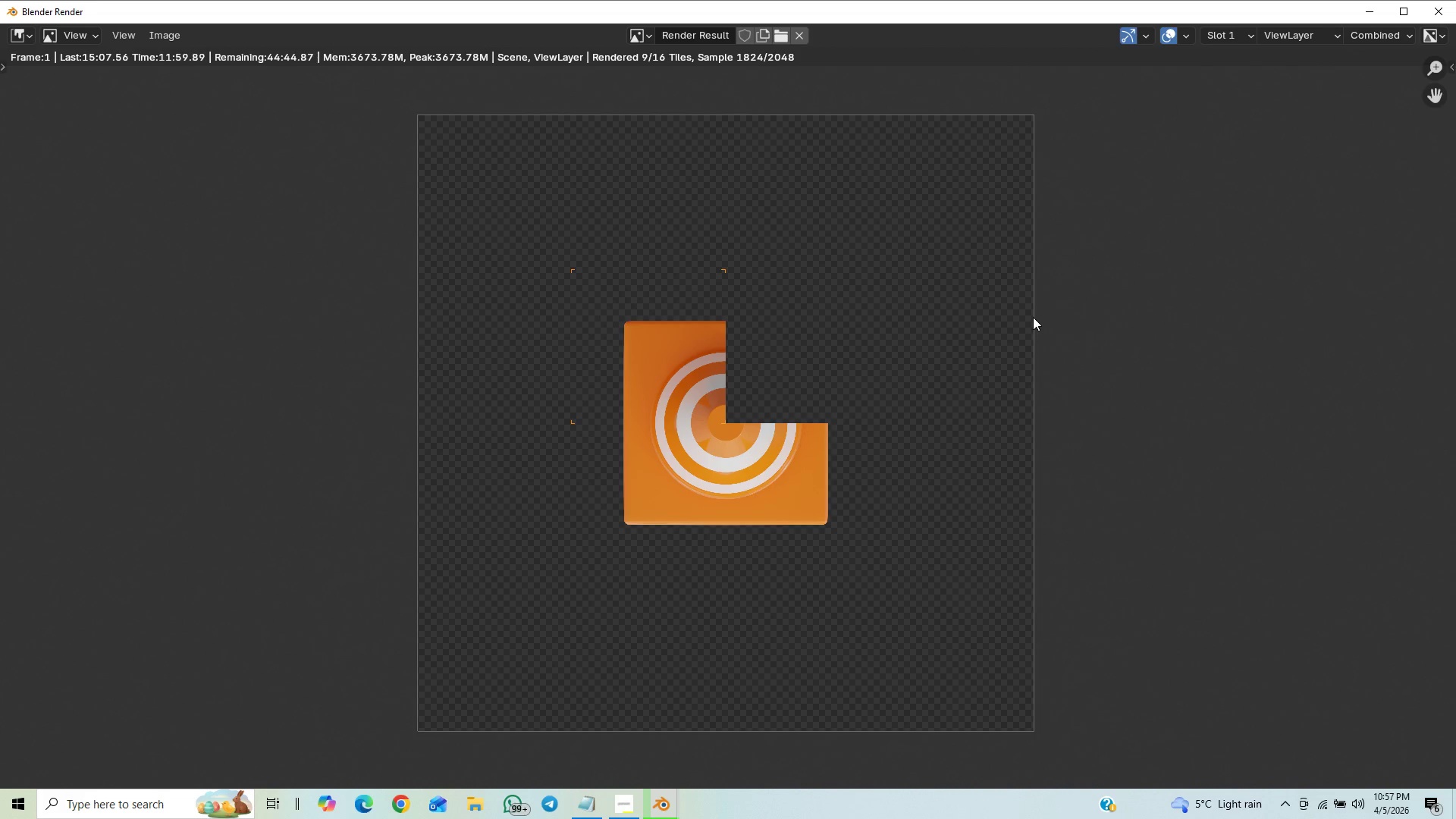 
scroll: coordinate [1087, 312], scroll_direction: up, amount: 5.0
 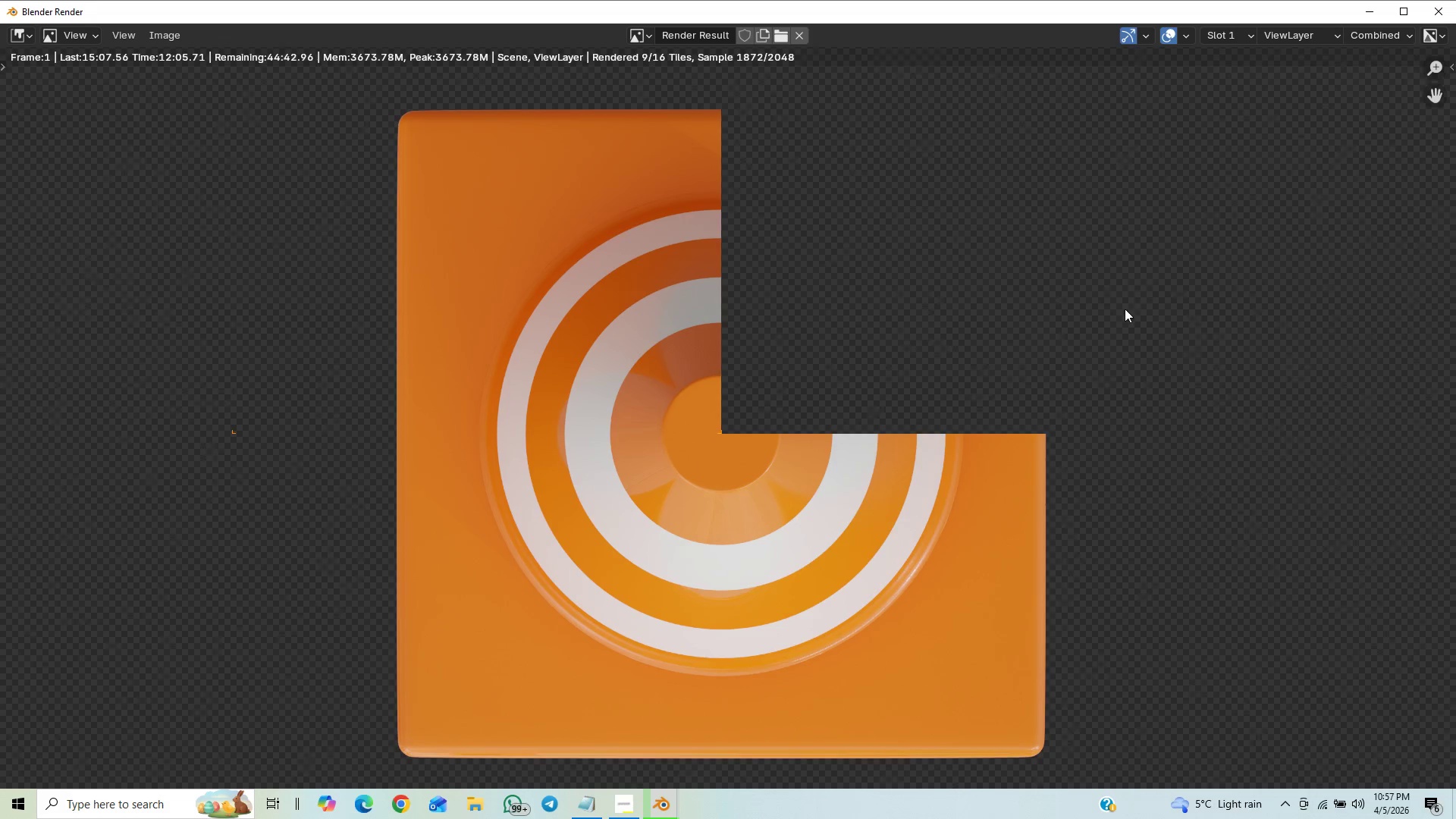 
scroll: coordinate [1150, 257], scroll_direction: down, amount: 5.0
 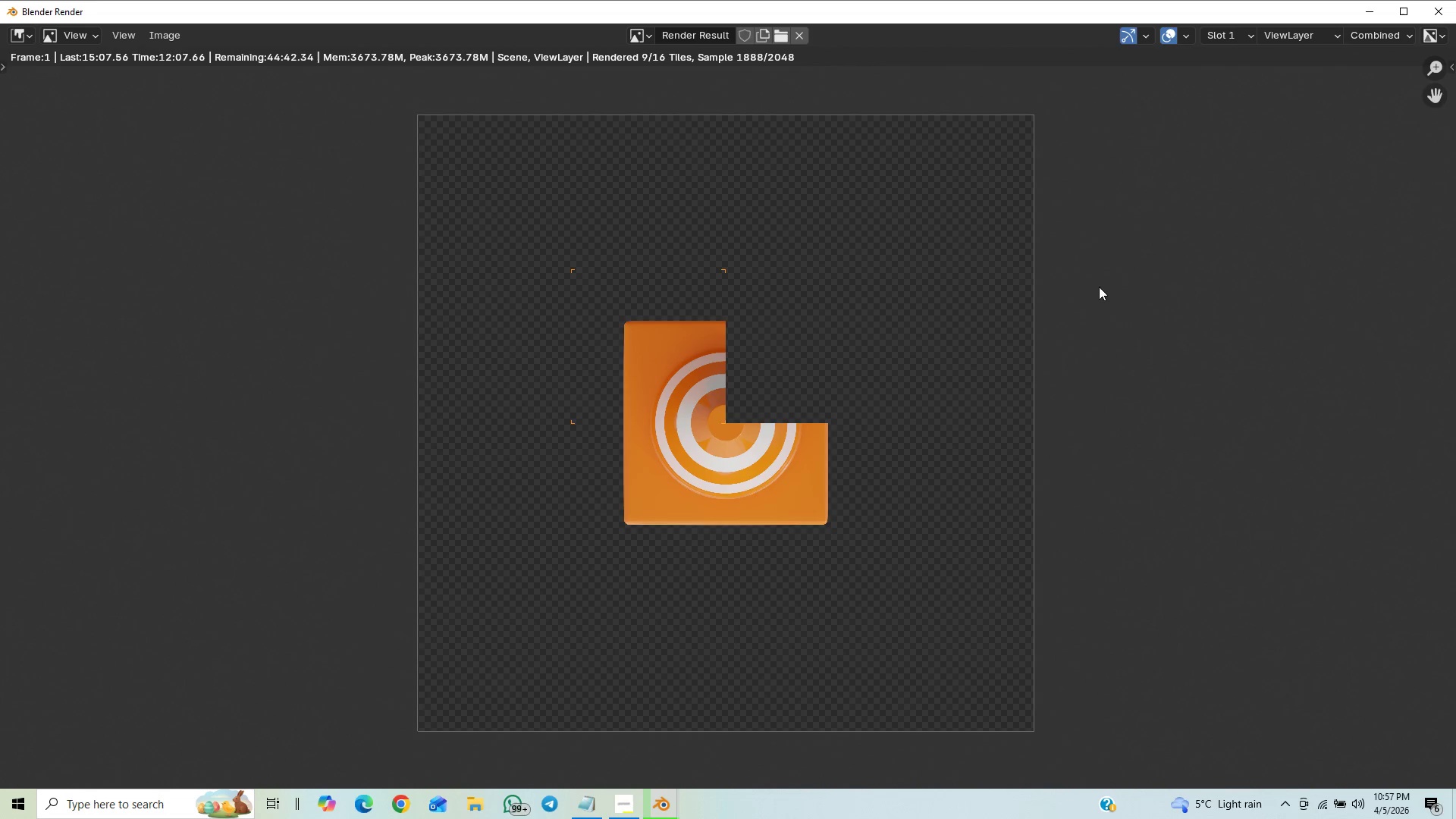 
scroll: coordinate [1065, 346], scroll_direction: up, amount: 1.0
 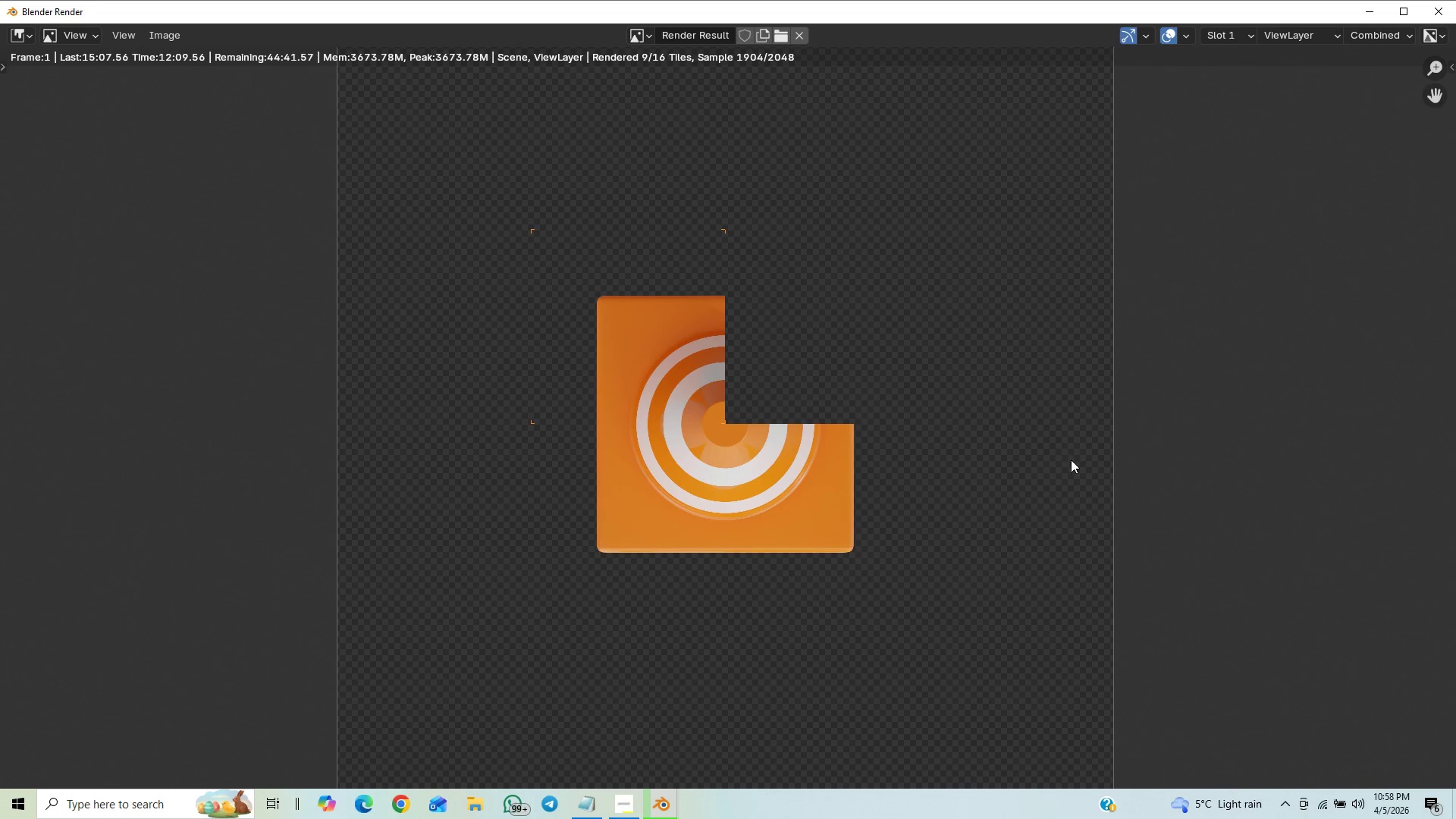 
scroll: coordinate [1071, 460], scroll_direction: down, amount: 1.0
 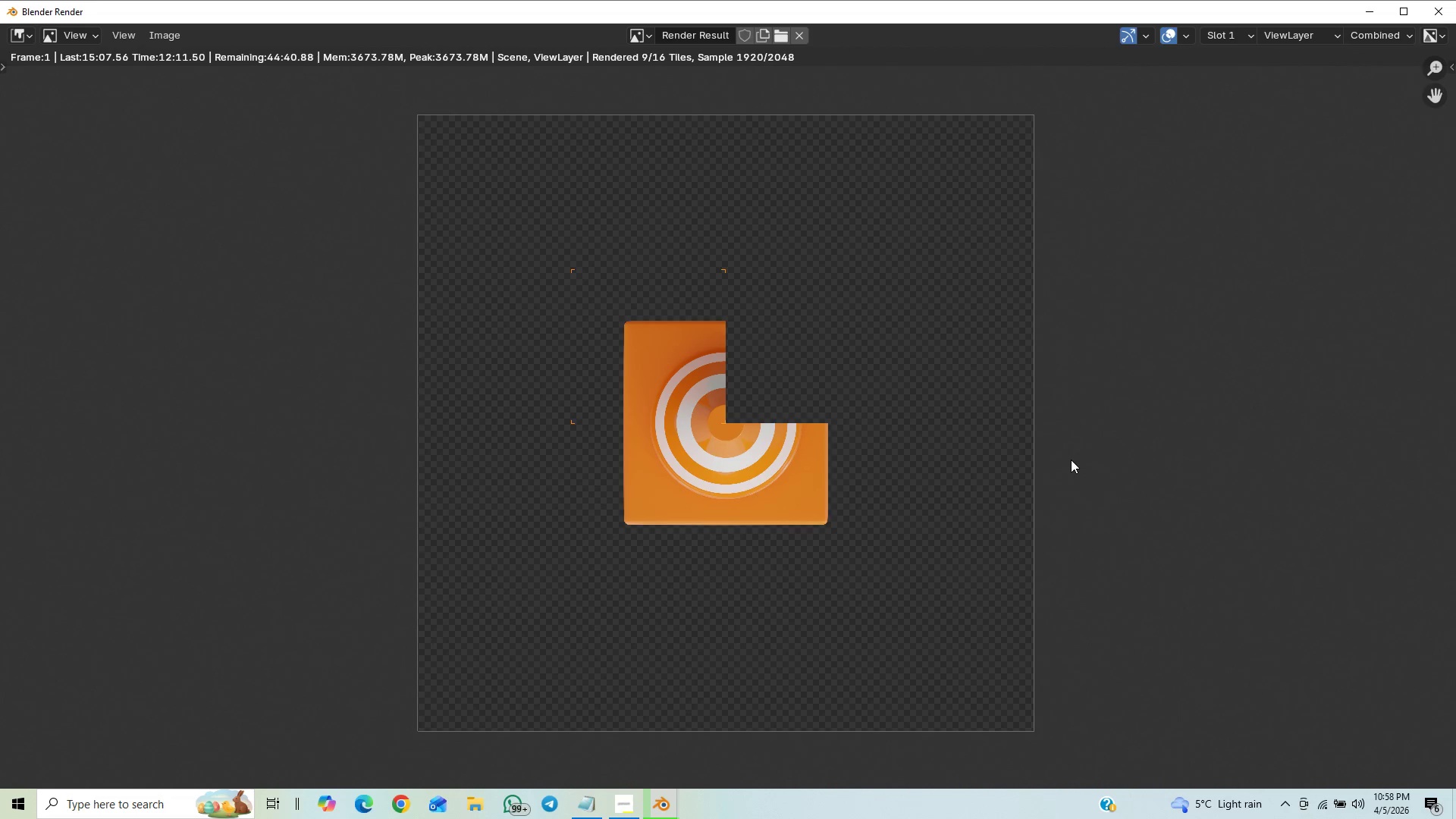 
scroll: coordinate [1070, 460], scroll_direction: up, amount: 1.0
 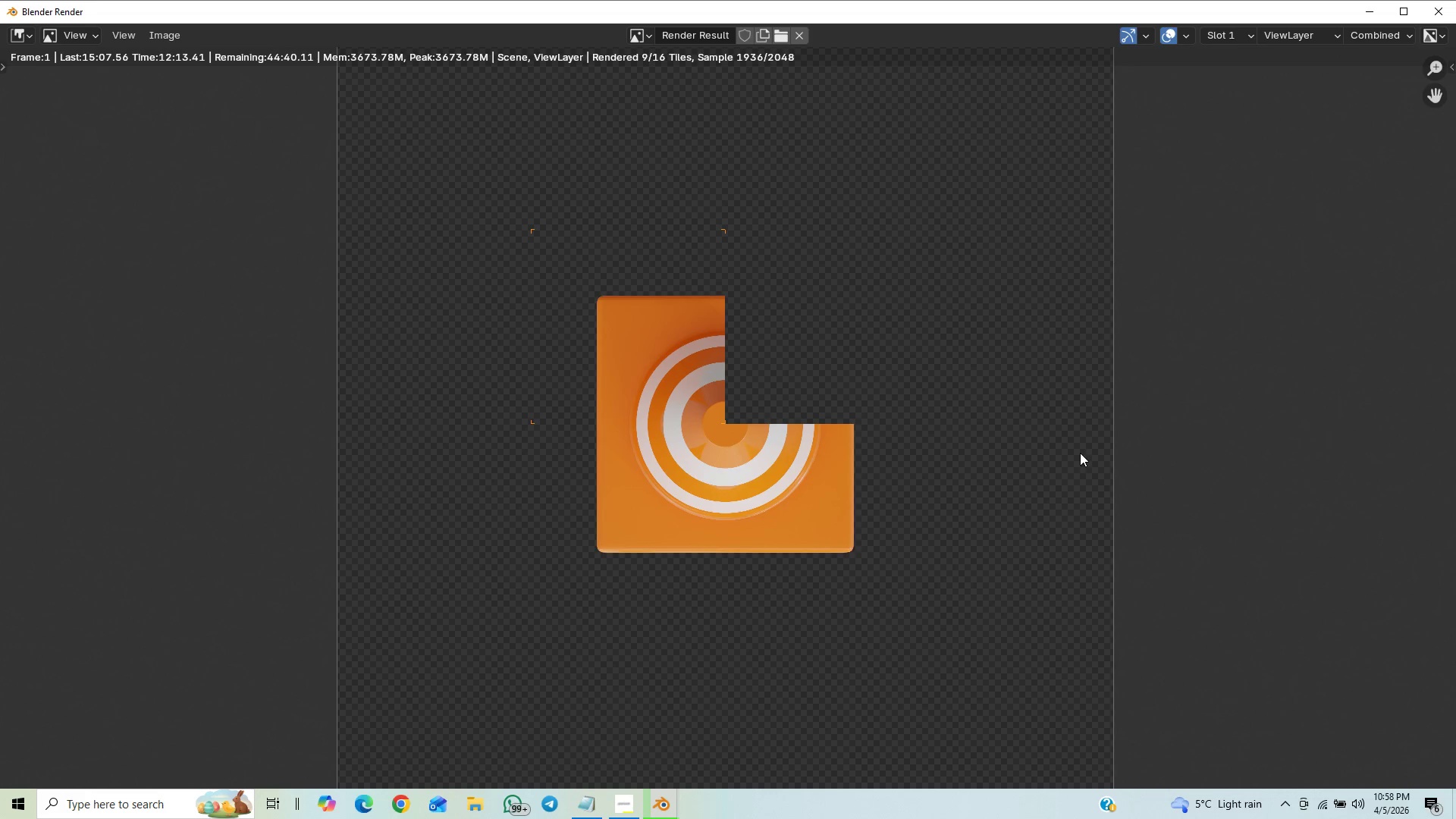 
scroll: coordinate [1059, 492], scroll_direction: down, amount: 2.0
 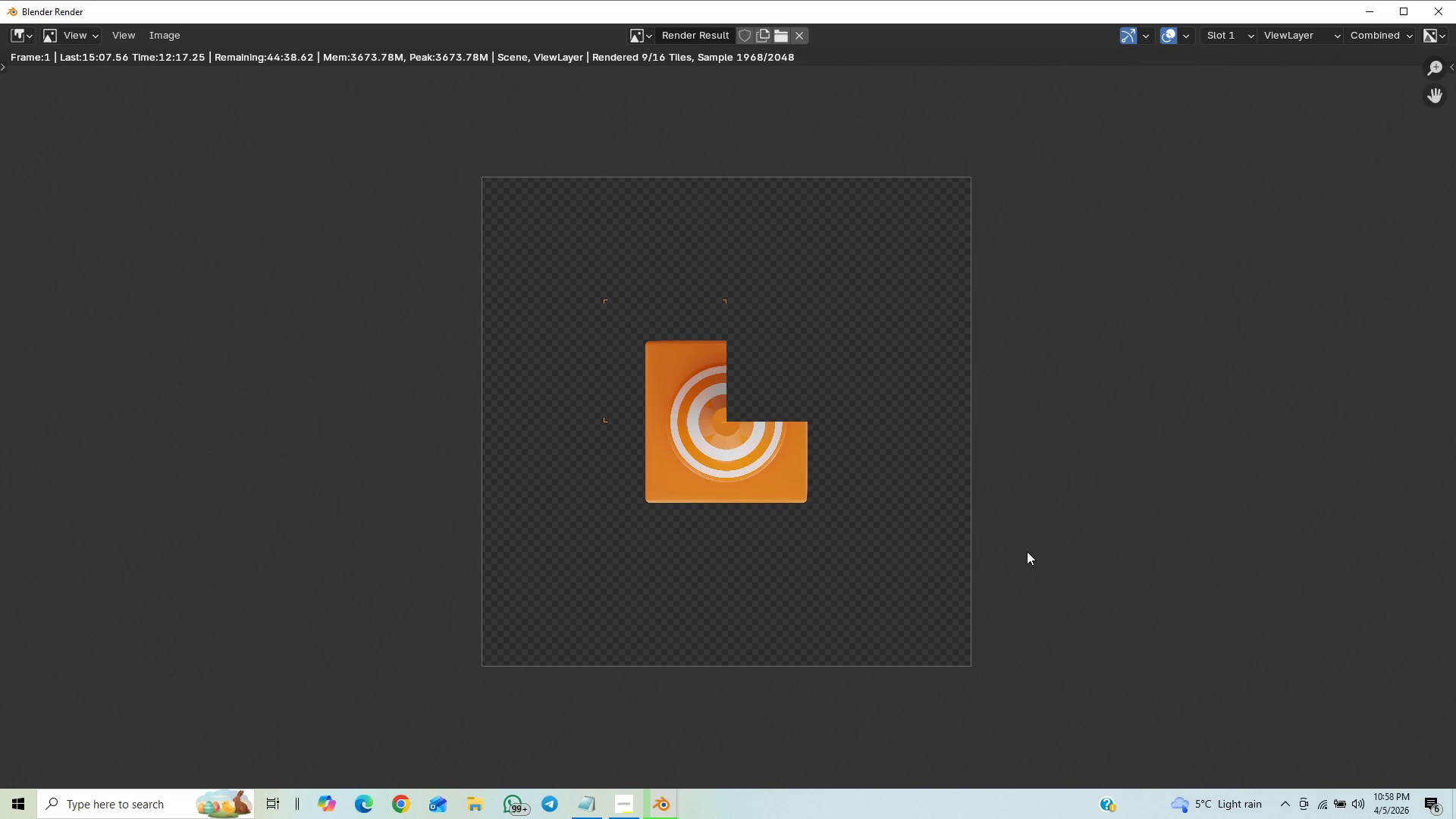 
scroll: coordinate [1106, 482], scroll_direction: up, amount: 2.0
 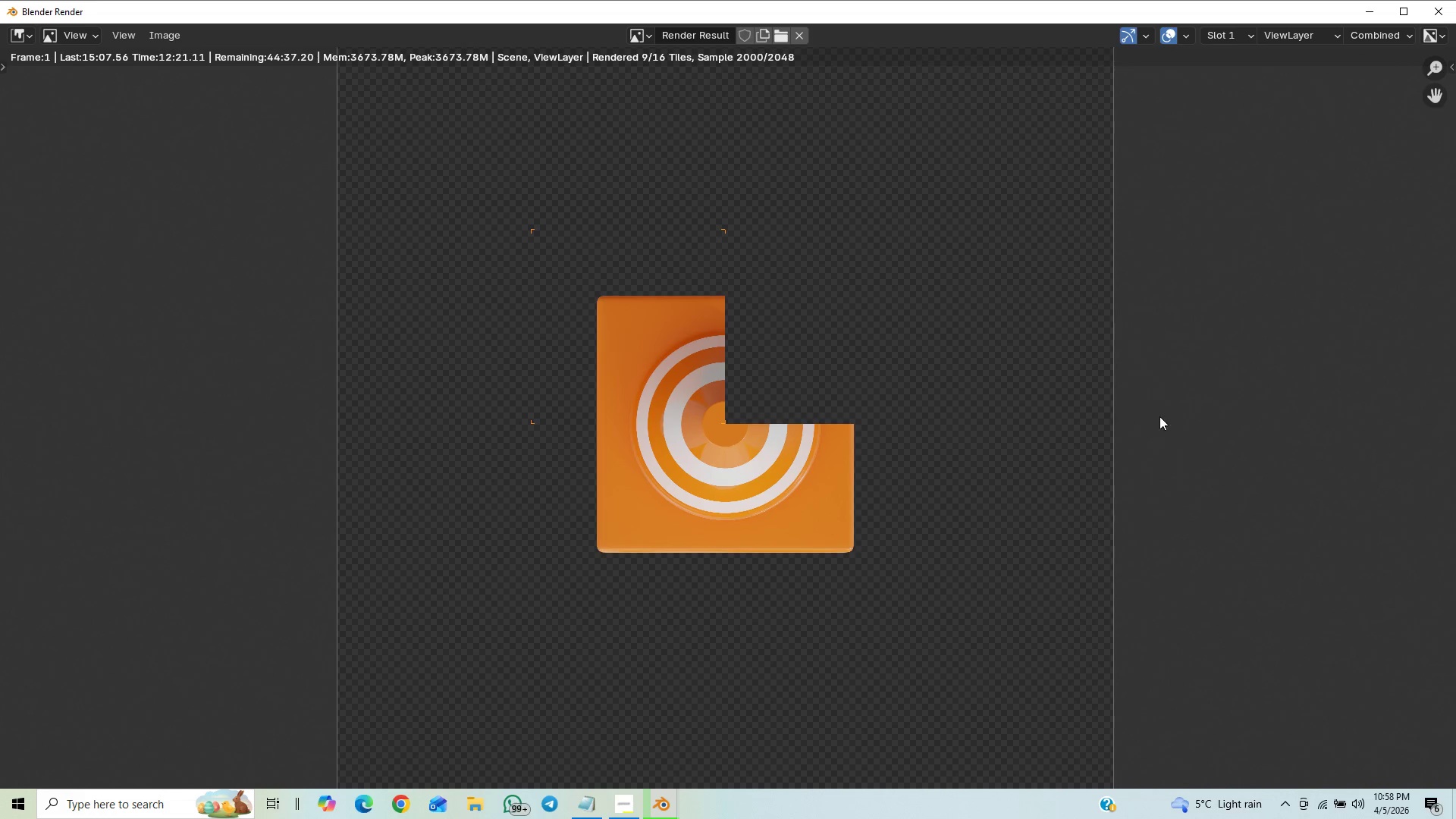 
scroll: coordinate [1176, 422], scroll_direction: down, amount: 1.0
 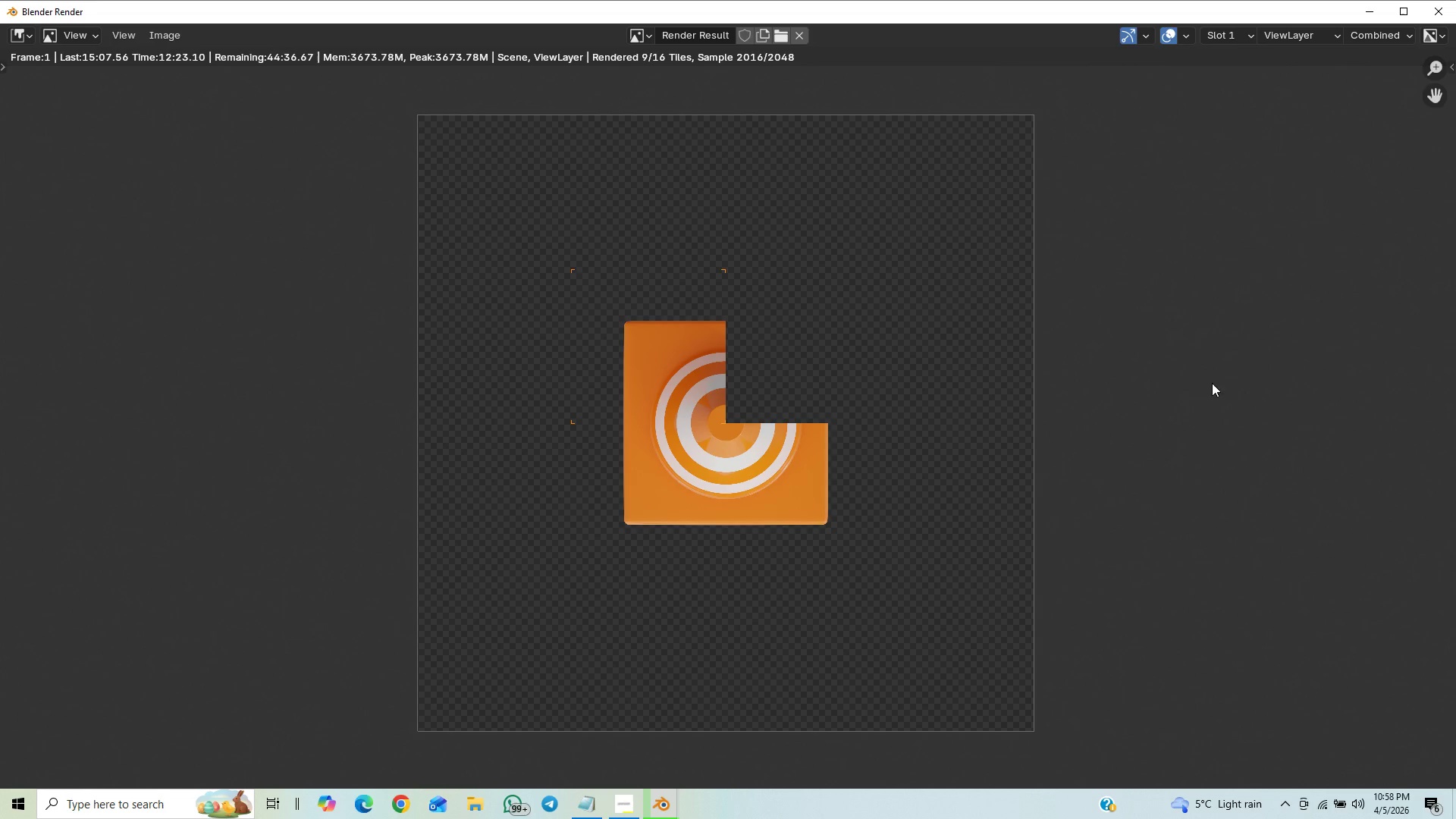 
scroll: coordinate [1191, 429], scroll_direction: up, amount: 1.0
 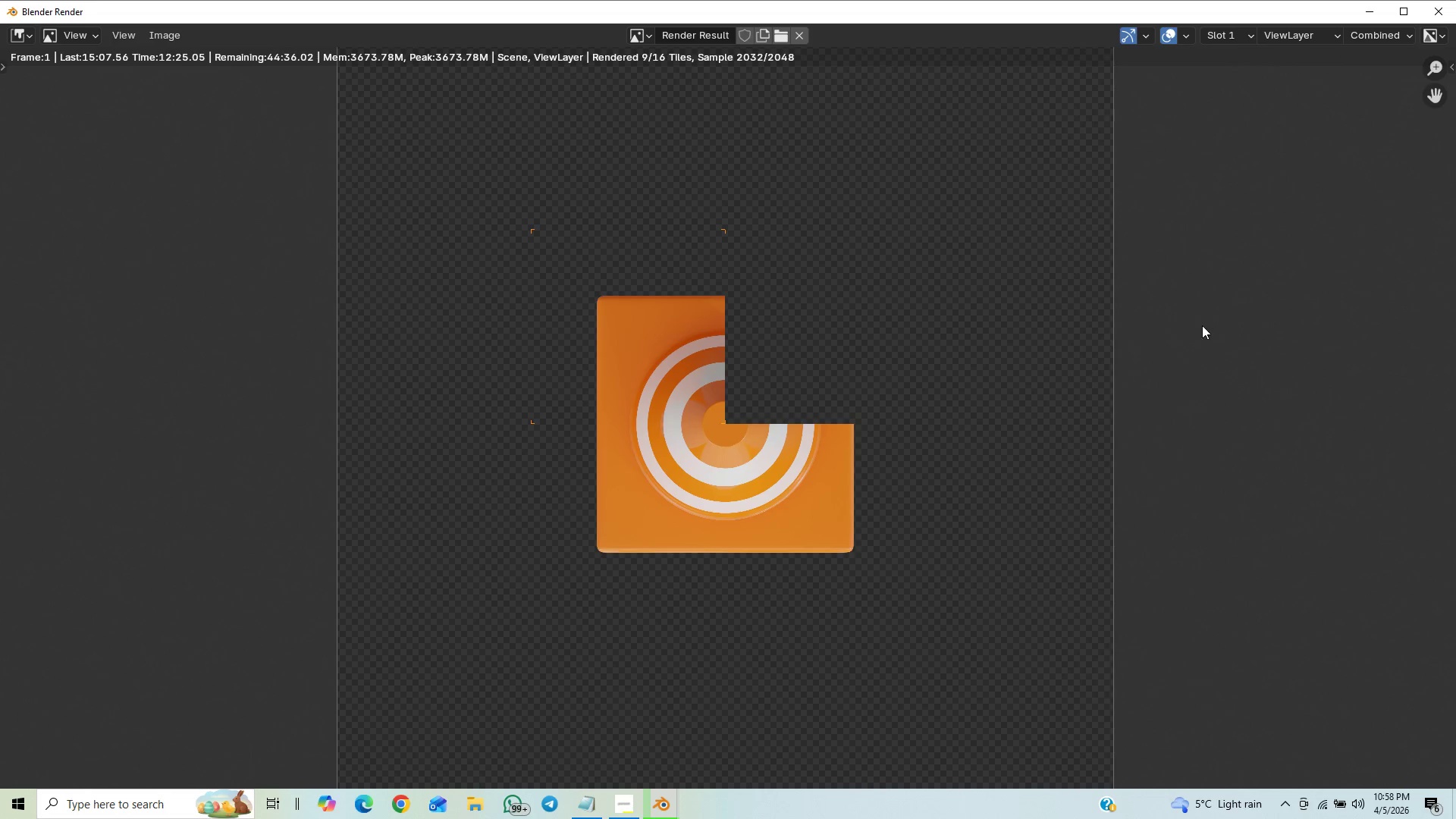 
scroll: coordinate [1218, 382], scroll_direction: down, amount: 1.0
 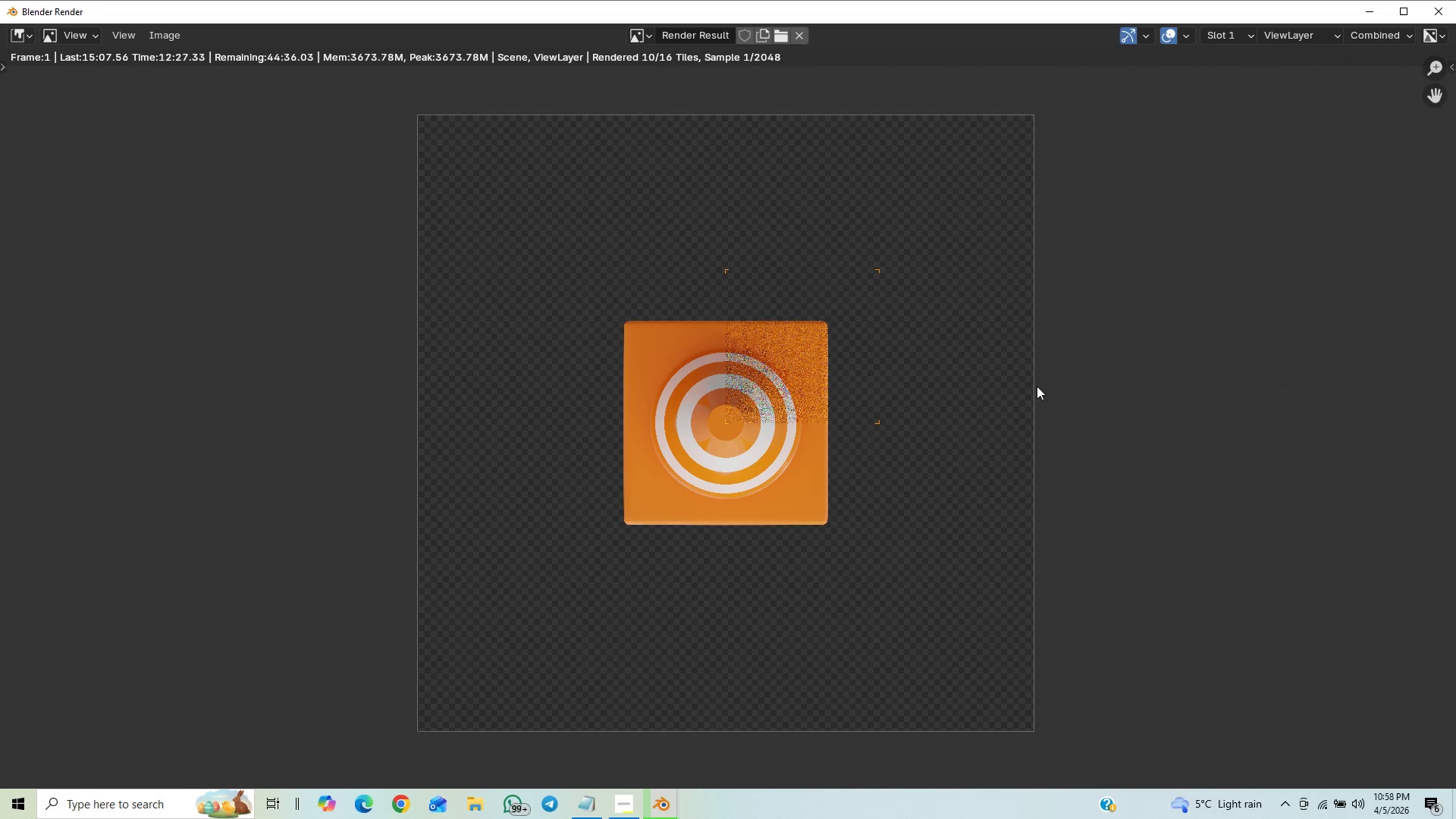 
scroll: coordinate [1166, 201], scroll_direction: up, amount: 12.0
 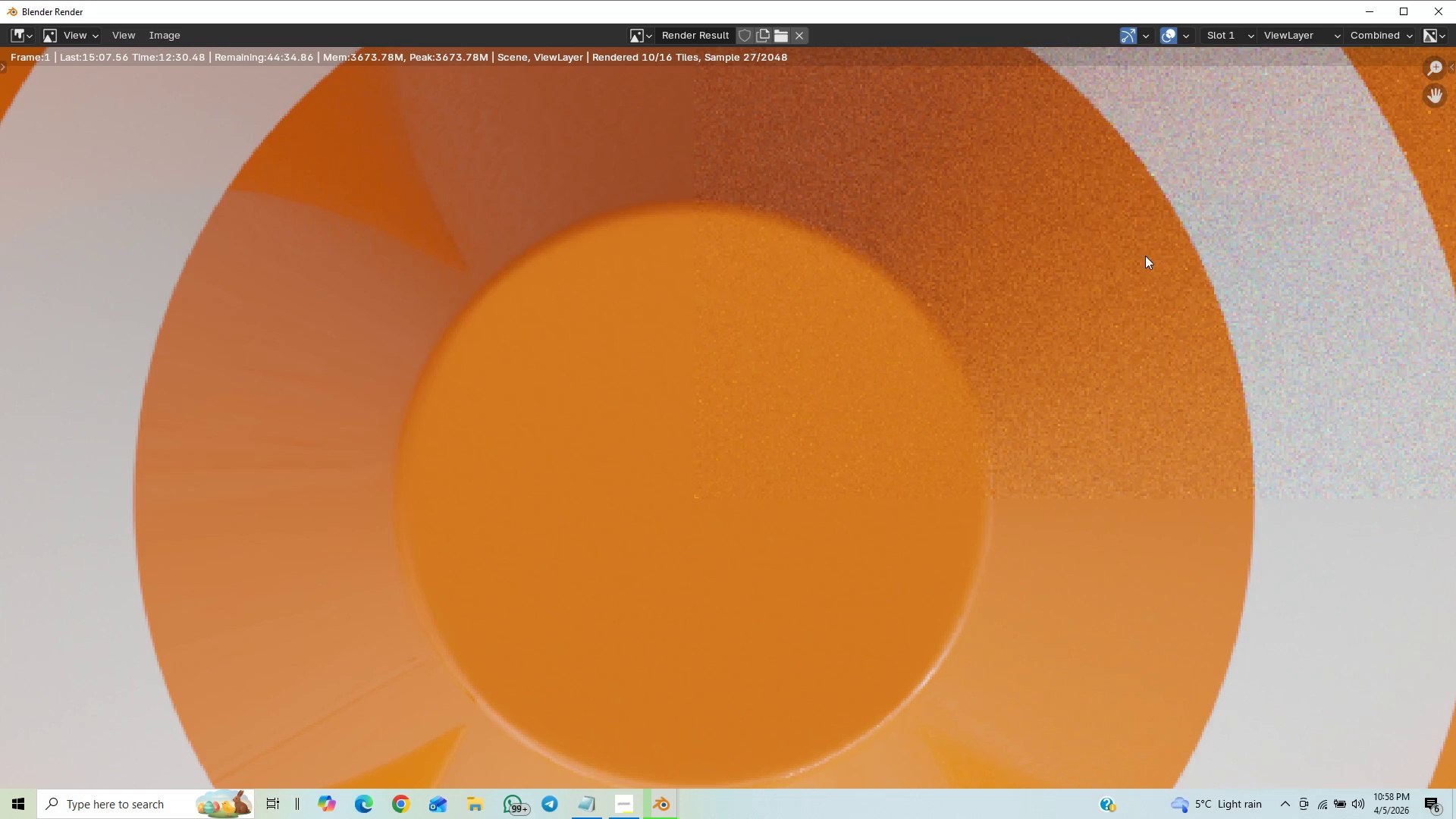 
scroll: coordinate [1184, 254], scroll_direction: down, amount: 5.0
 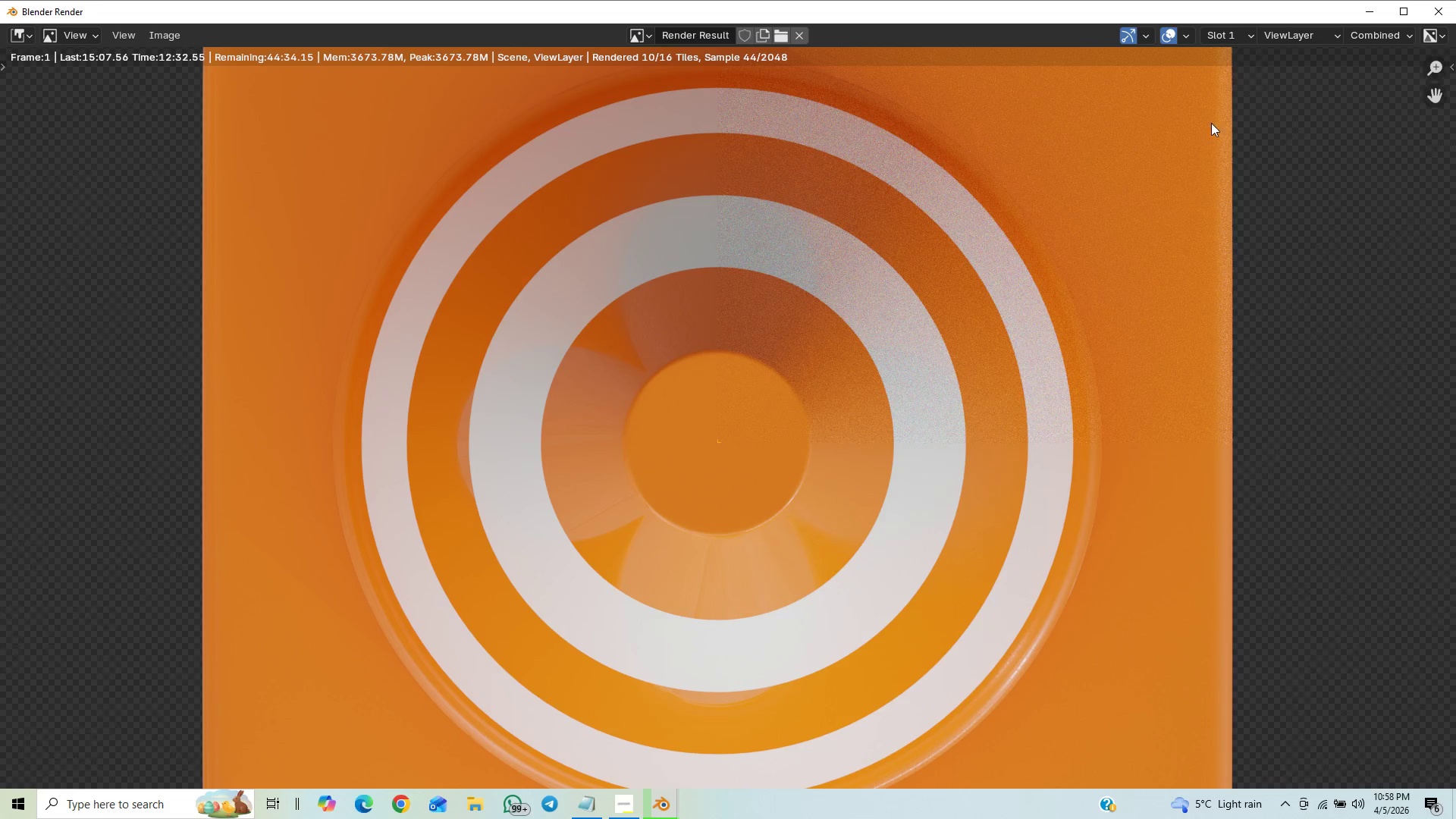 
scroll: coordinate [1075, 224], scroll_direction: up, amount: 1.0
 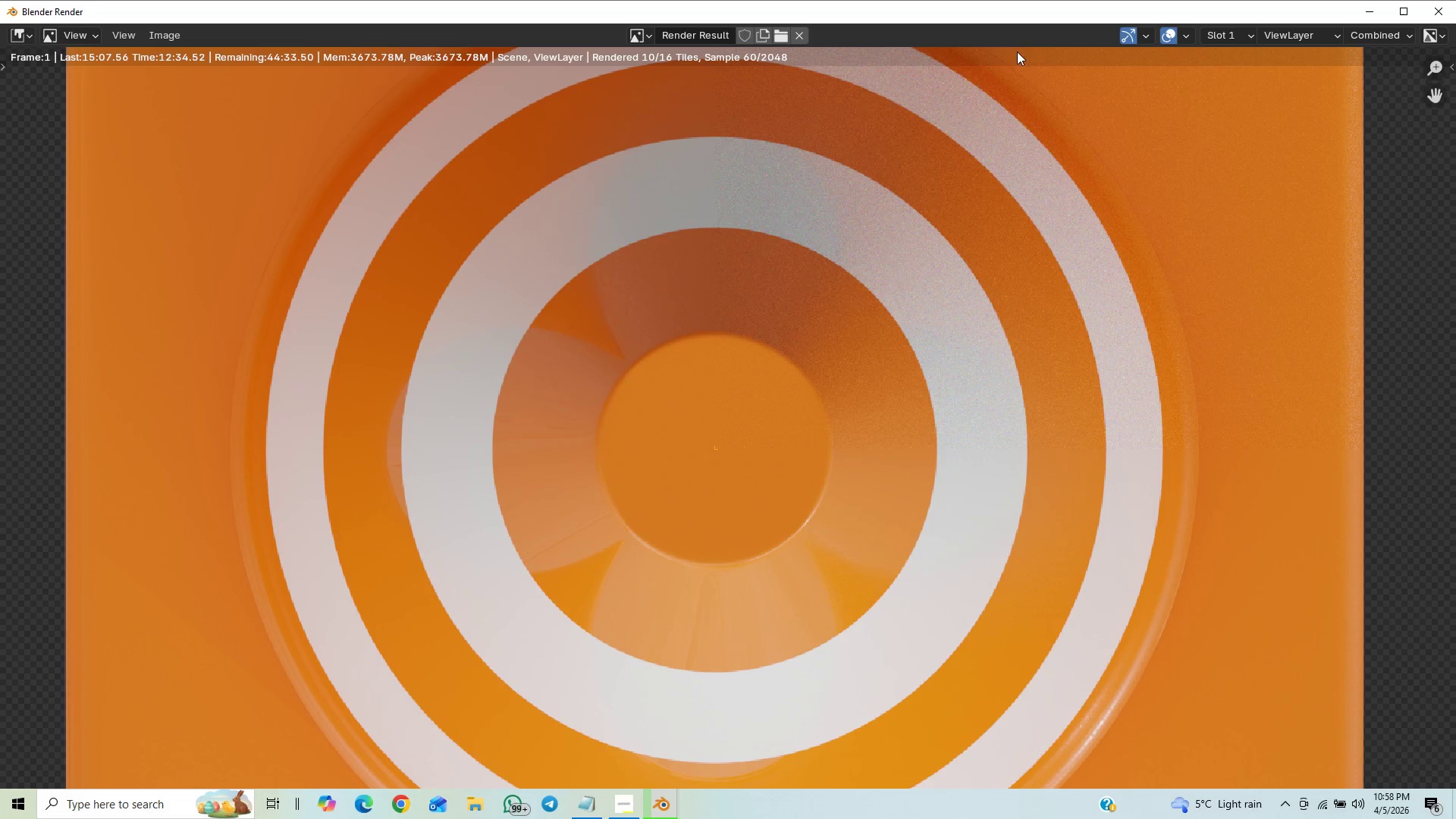 
scroll: coordinate [968, 485], scroll_direction: down, amount: 5.0
 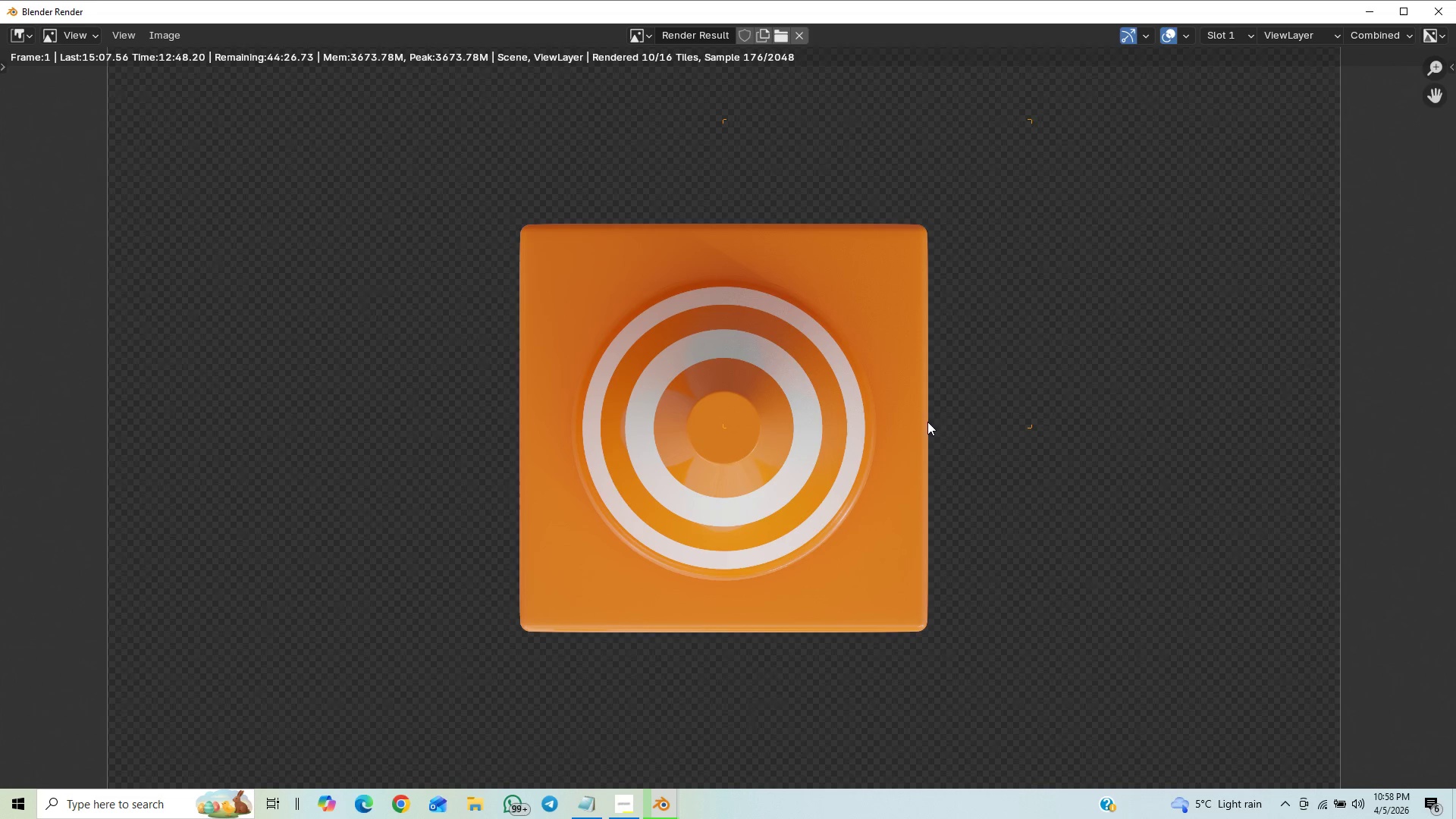 
wait(9.97)
 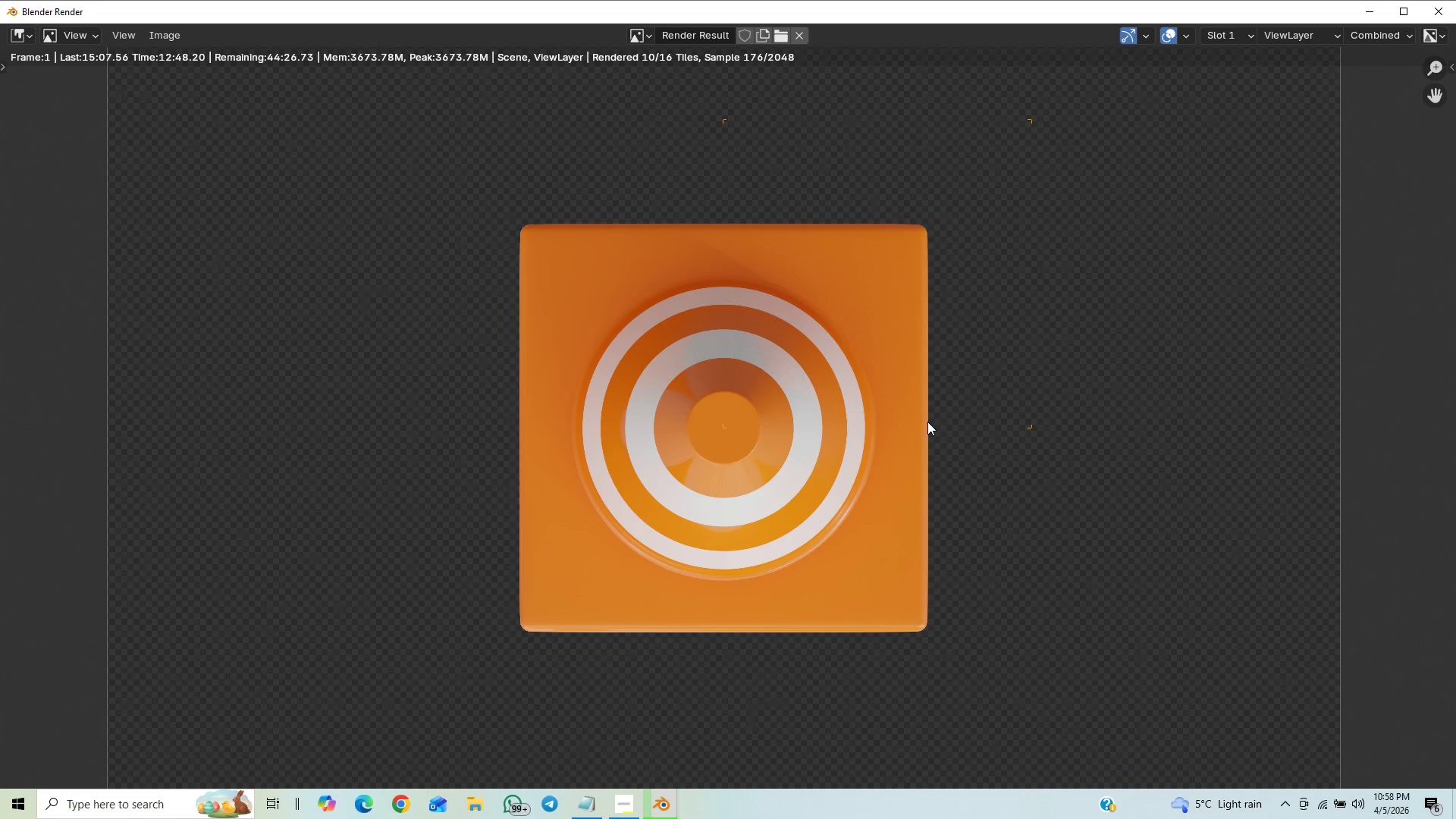 
scroll: coordinate [1023, 237], scroll_direction: down, amount: 2.0
 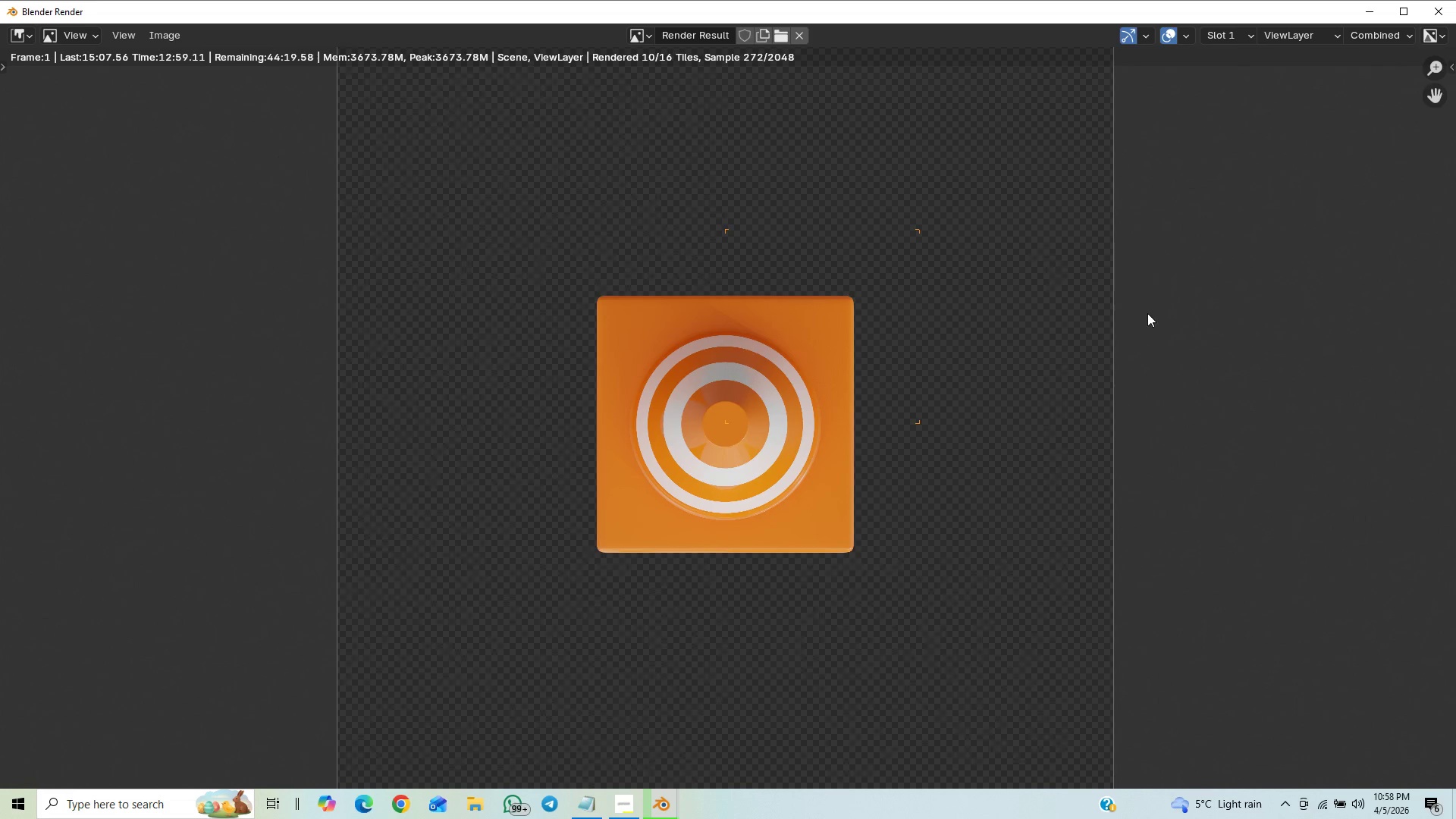 
wait(5.28)
 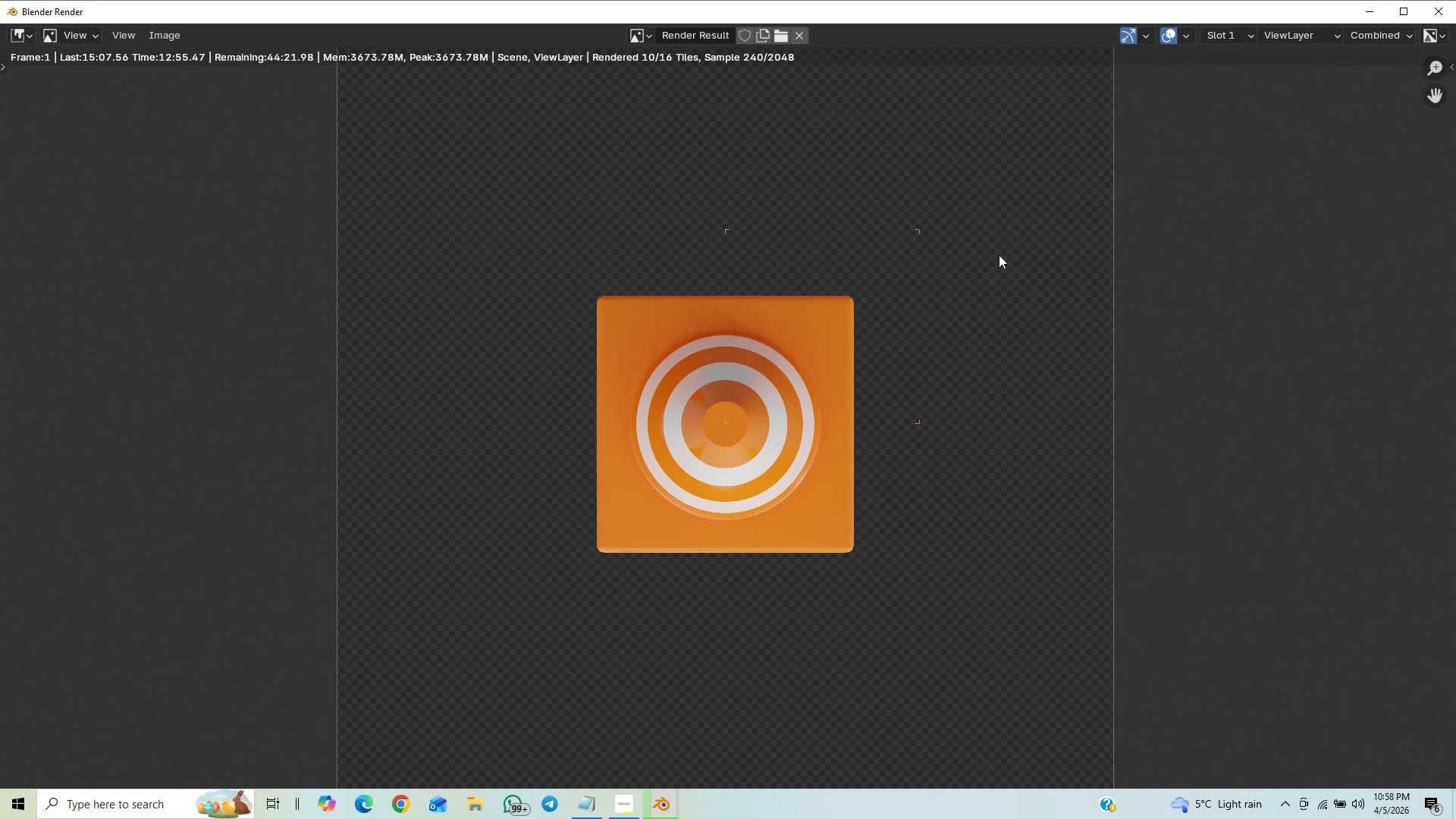 
scroll: coordinate [1000, 542], scroll_direction: up, amount: 3.0
 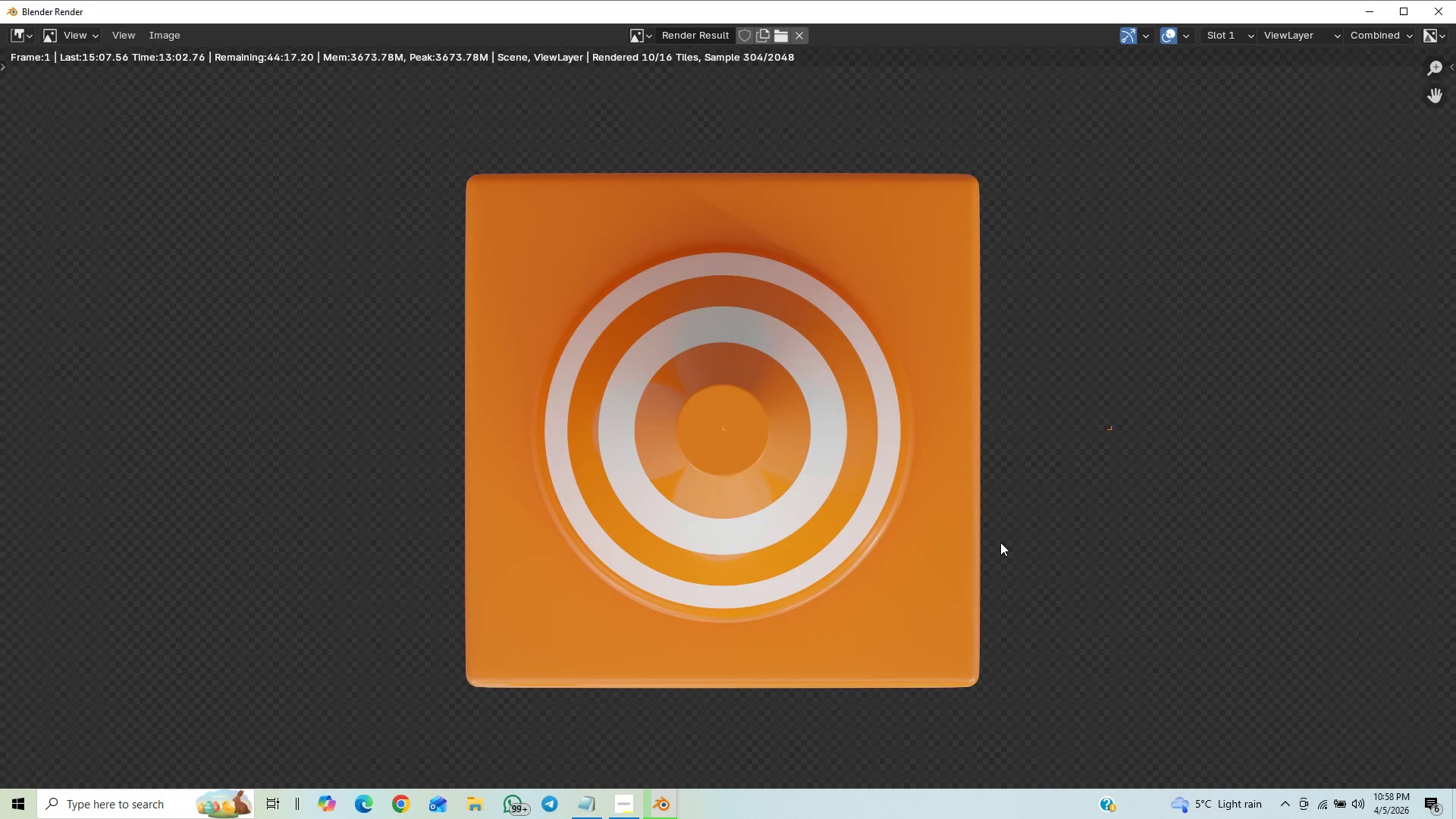 
scroll: coordinate [1000, 542], scroll_direction: down, amount: 1.0
 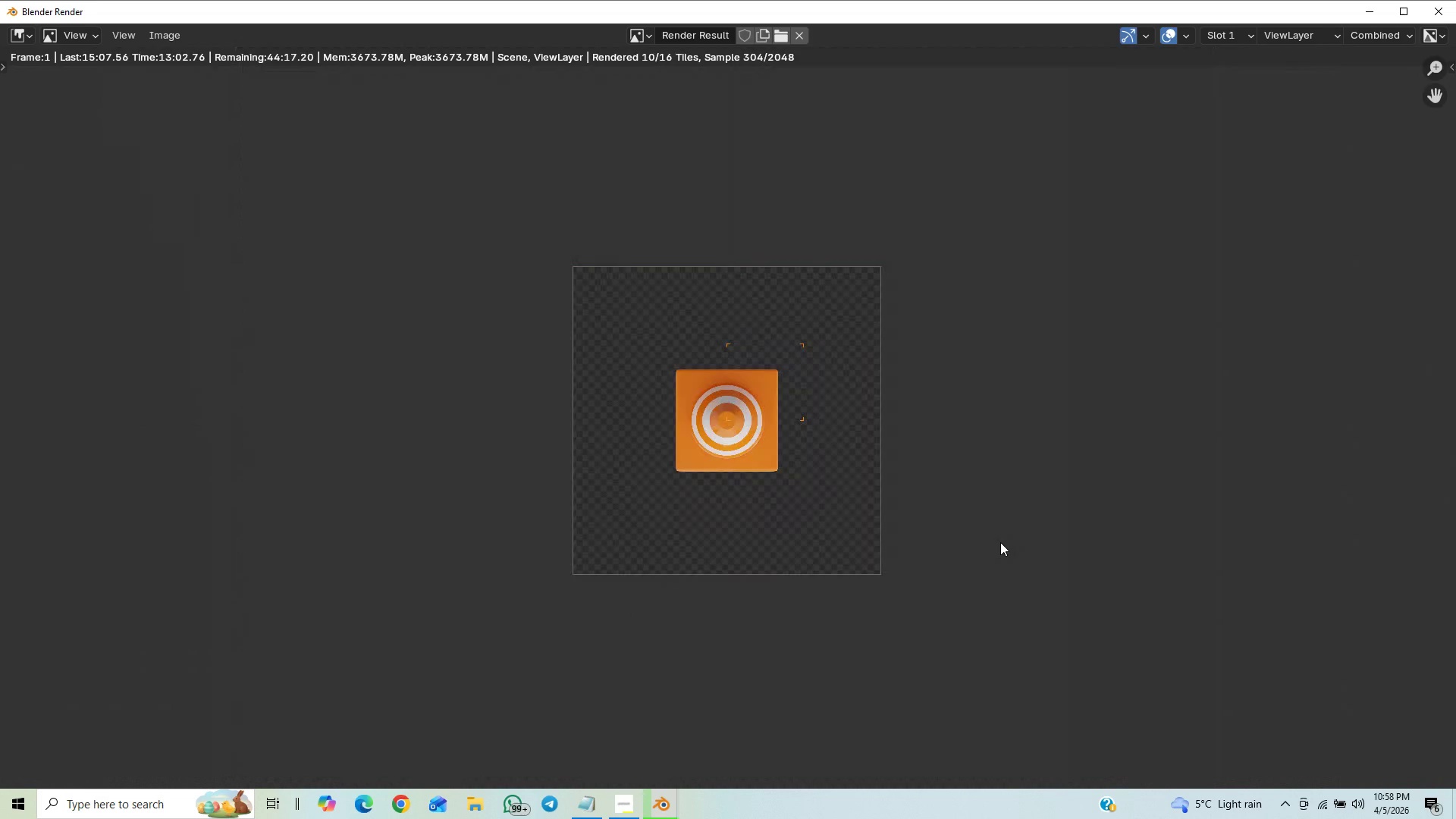 
scroll: coordinate [1000, 539], scroll_direction: up, amount: 3.0
 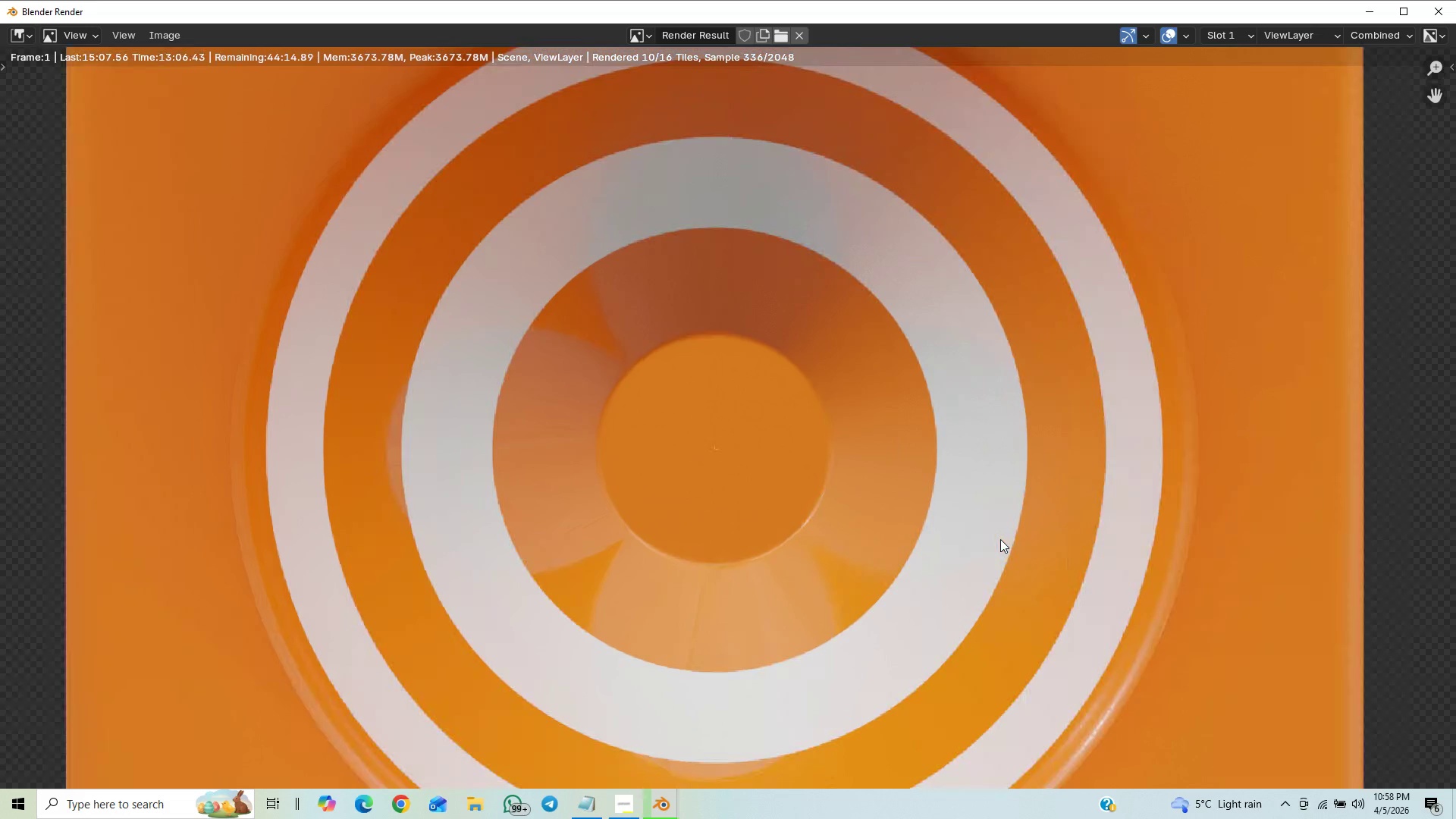 
scroll: coordinate [1009, 537], scroll_direction: down, amount: 9.0
 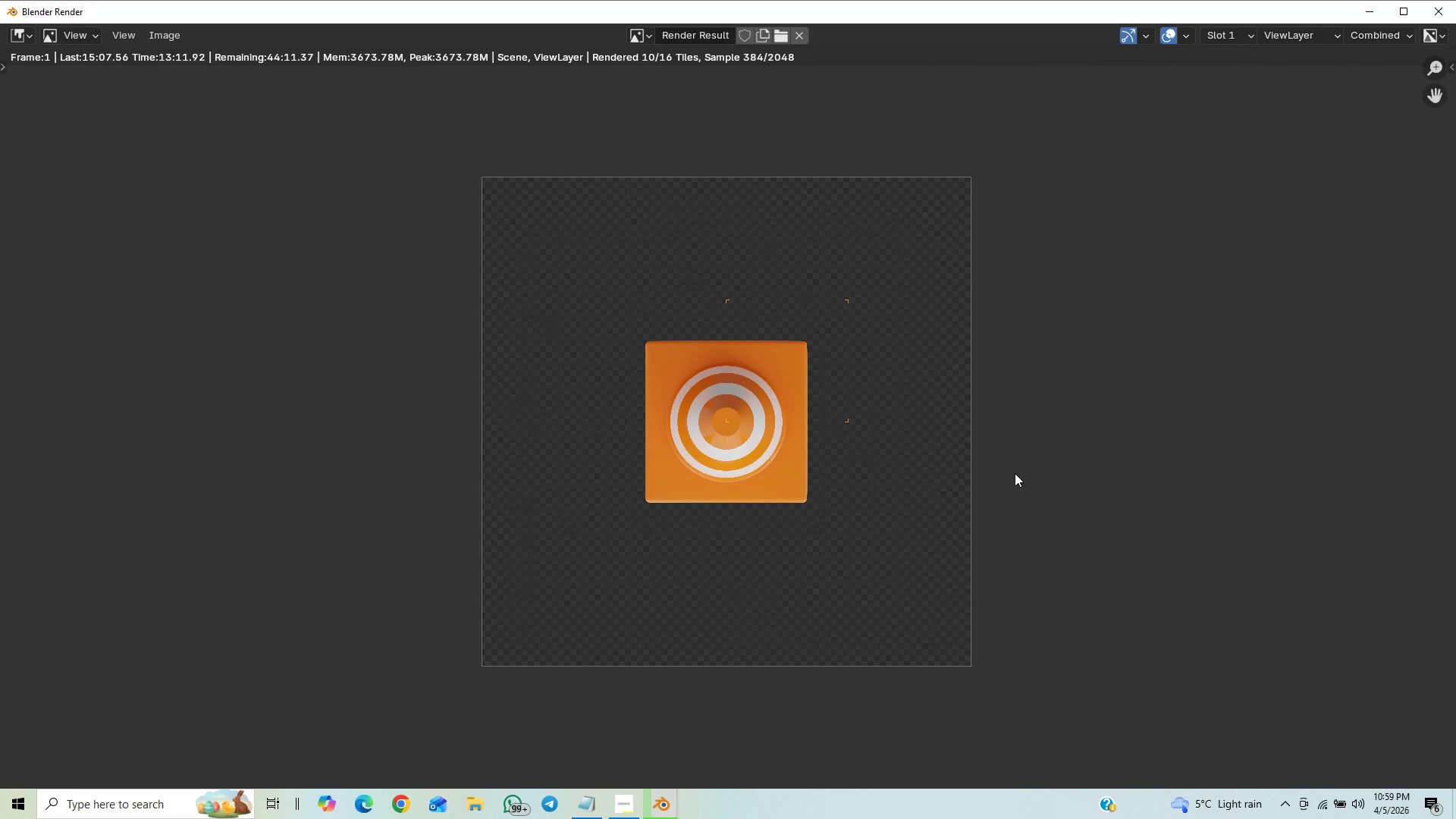 
scroll: coordinate [1016, 471], scroll_direction: up, amount: 2.0
 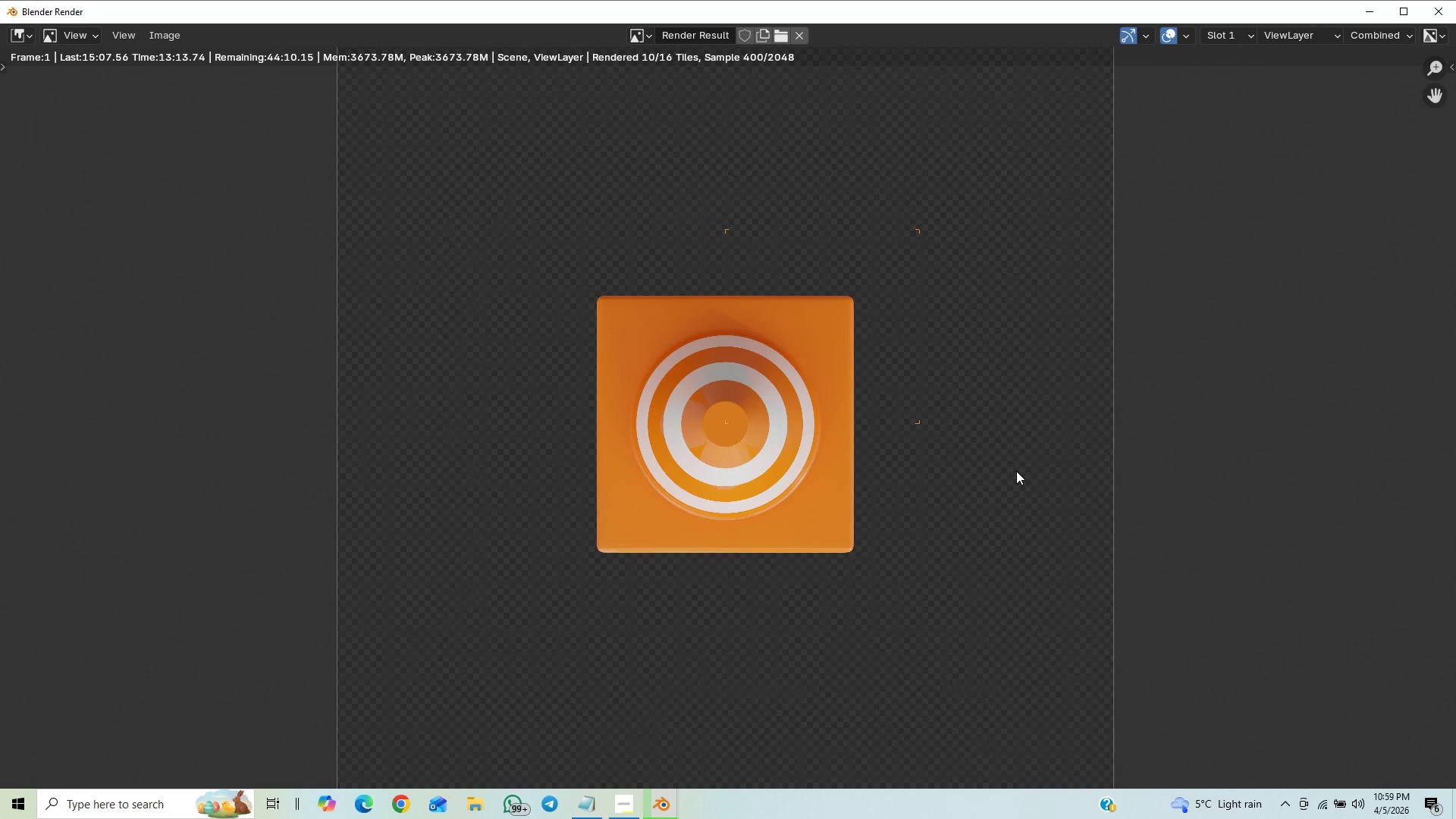 
scroll: coordinate [1016, 471], scroll_direction: down, amount: 1.0